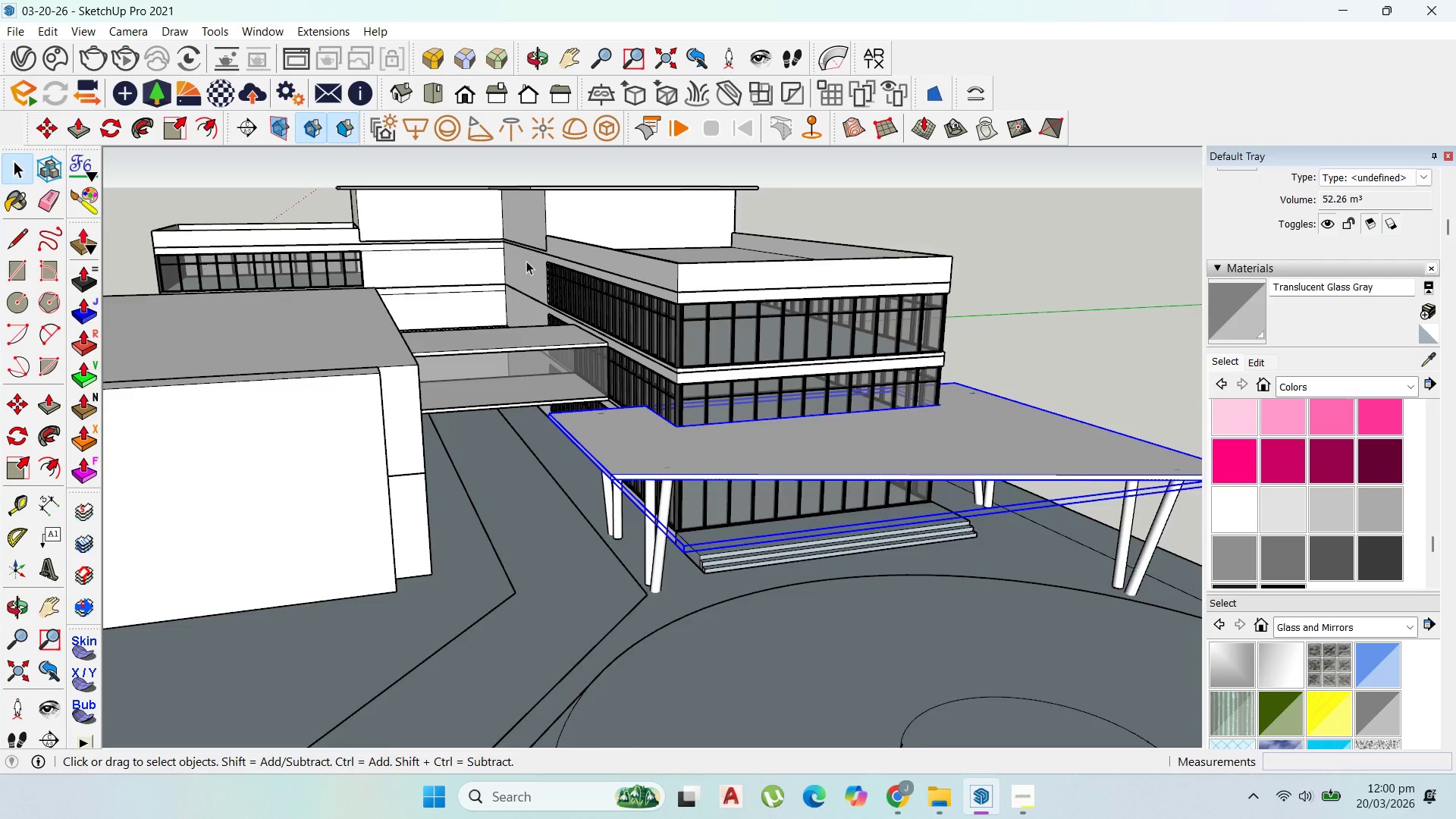 
scroll: coordinate [551, 218], scroll_direction: up, amount: 10.0
 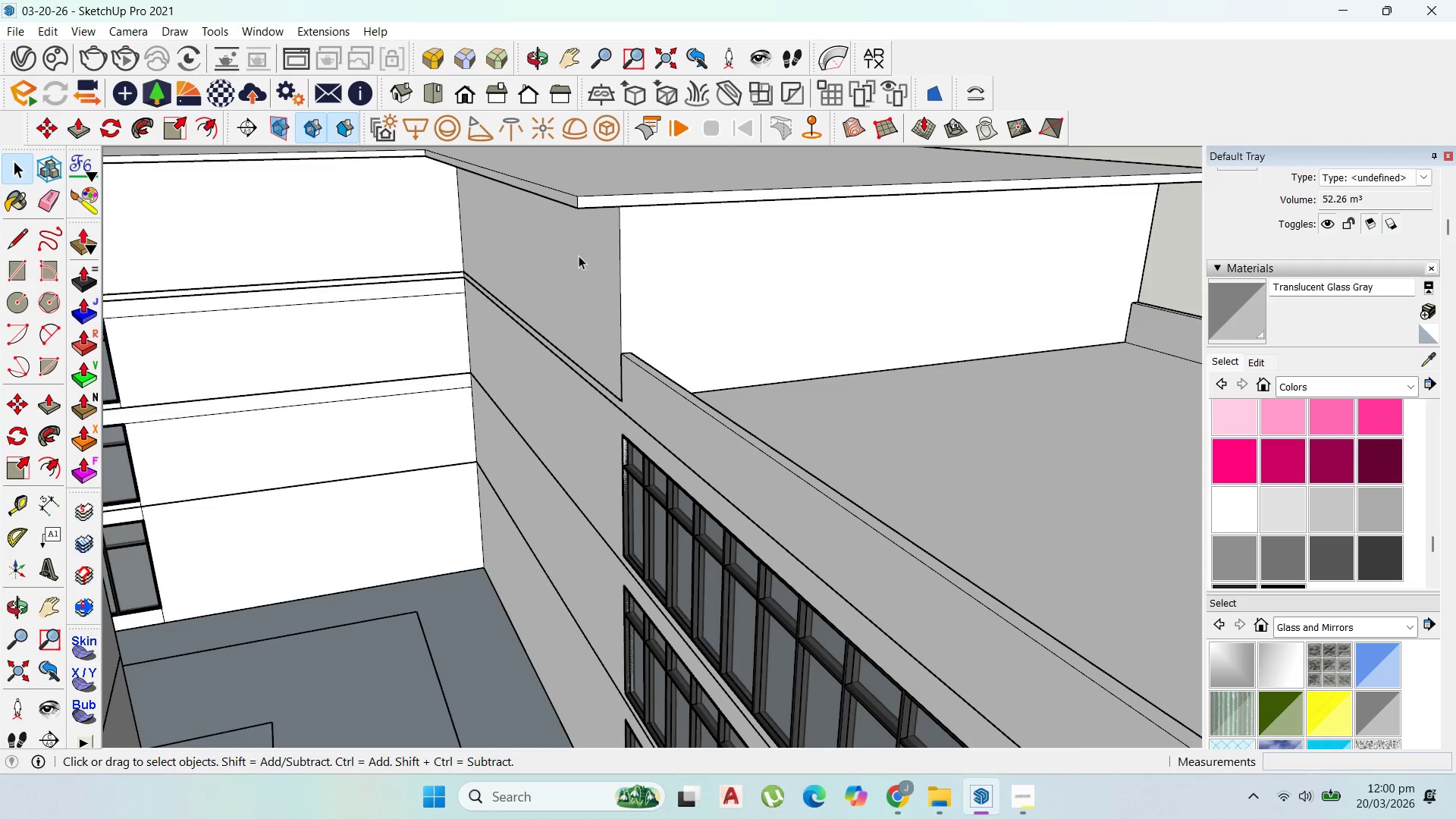 
double_click([579, 255])
 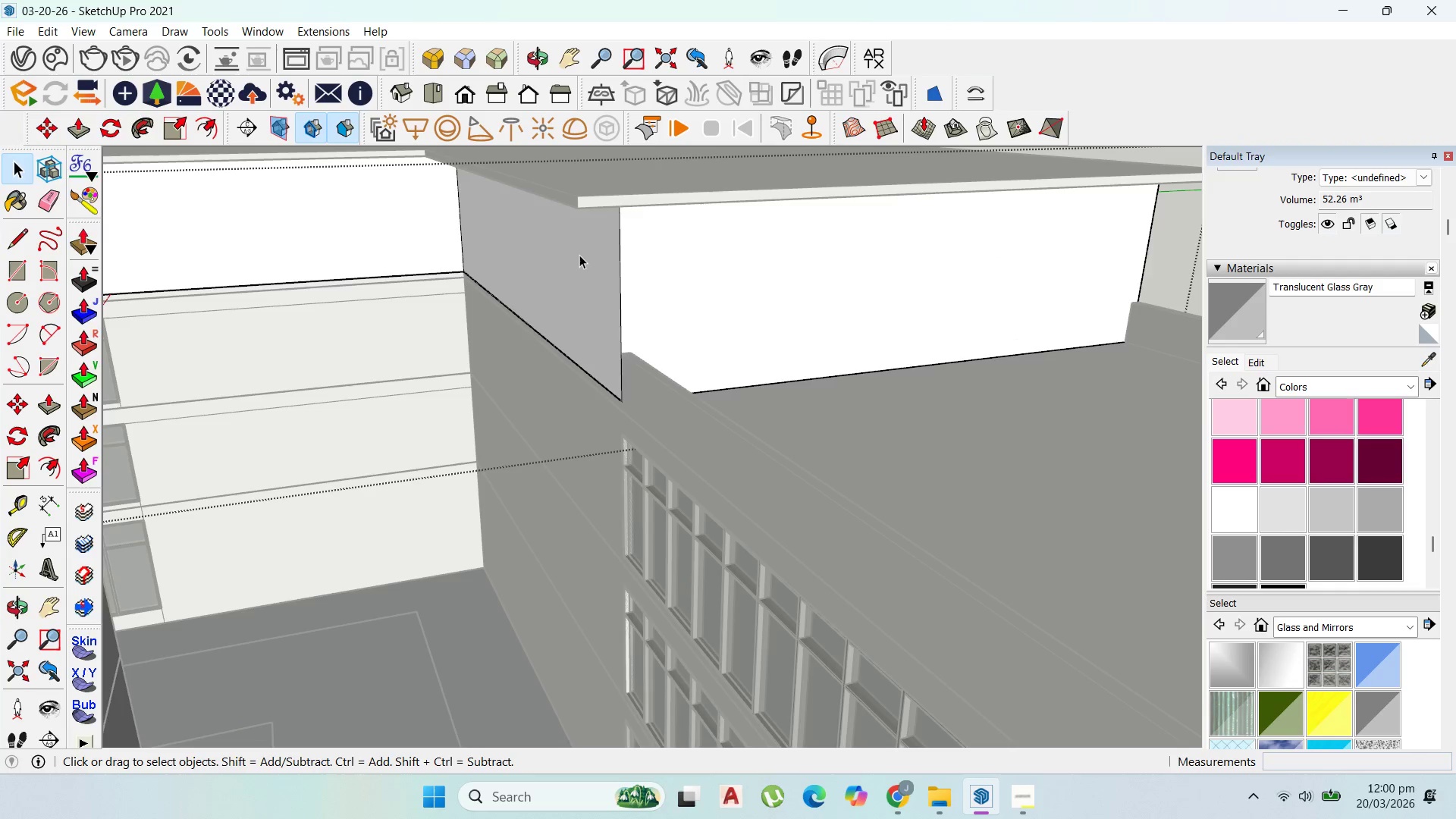 
triple_click([579, 255])
 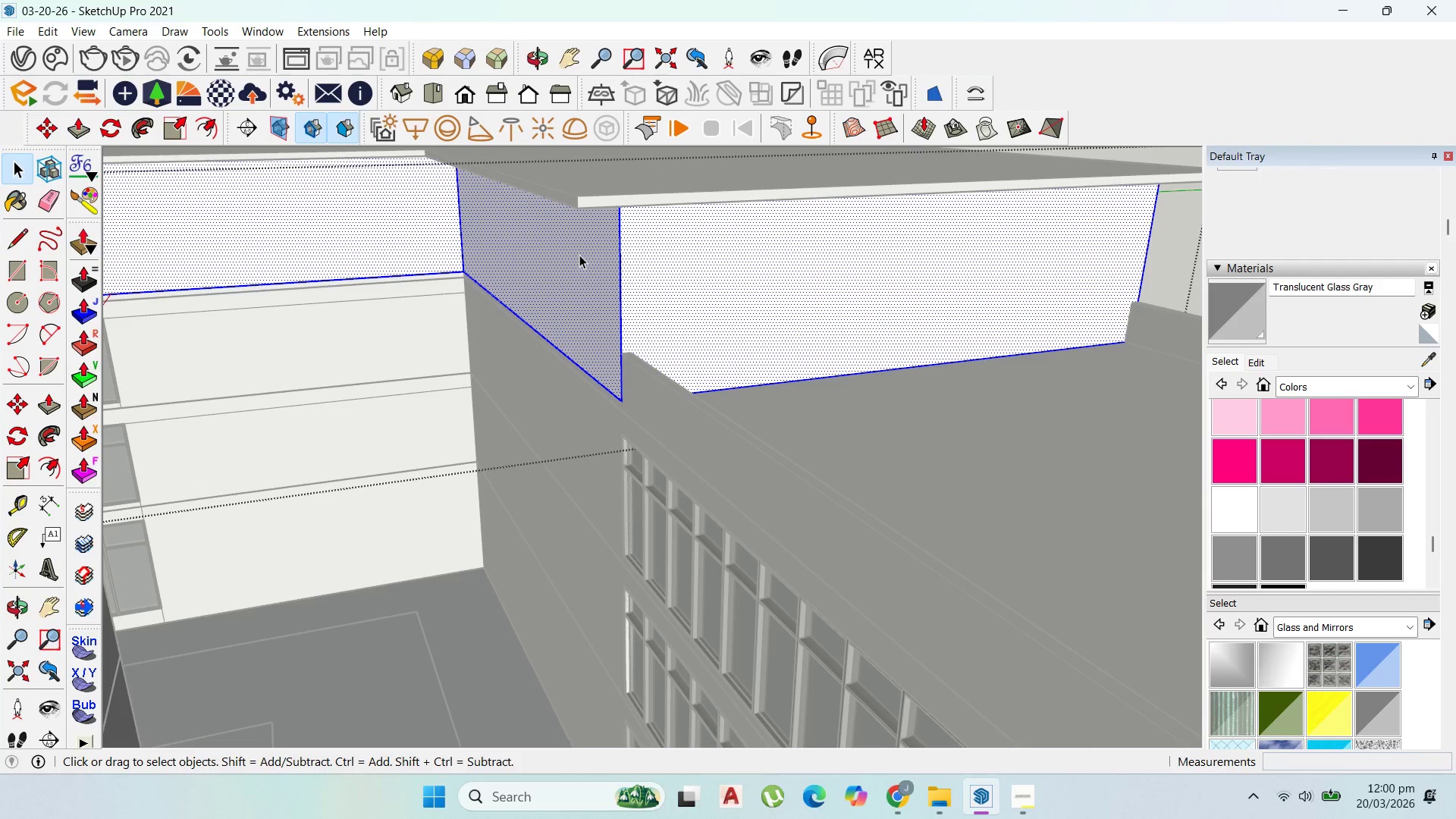 
scroll: coordinate [595, 238], scroll_direction: down, amount: 4.0
 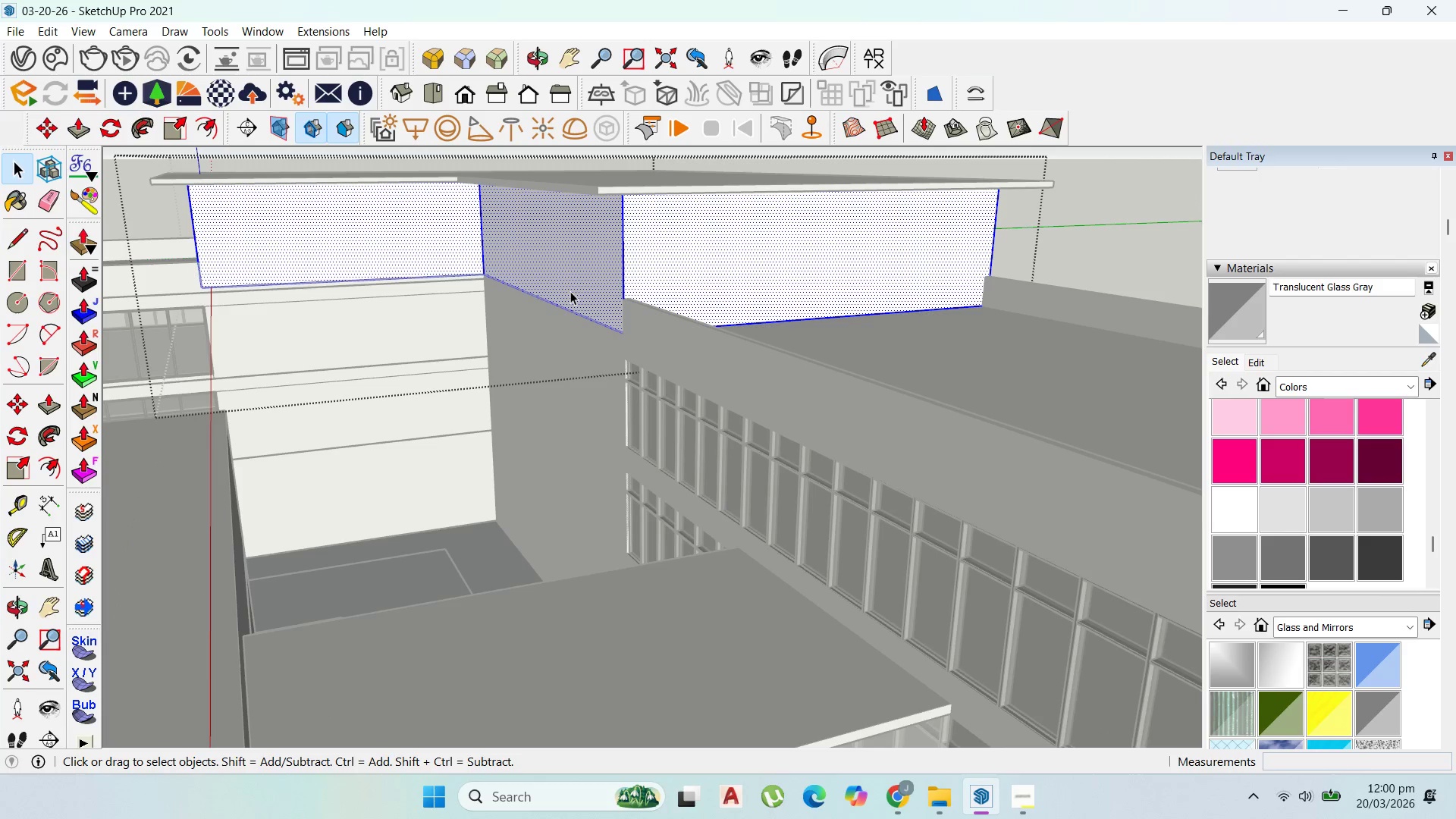 
scroll: coordinate [551, 228], scroll_direction: up, amount: 3.0
 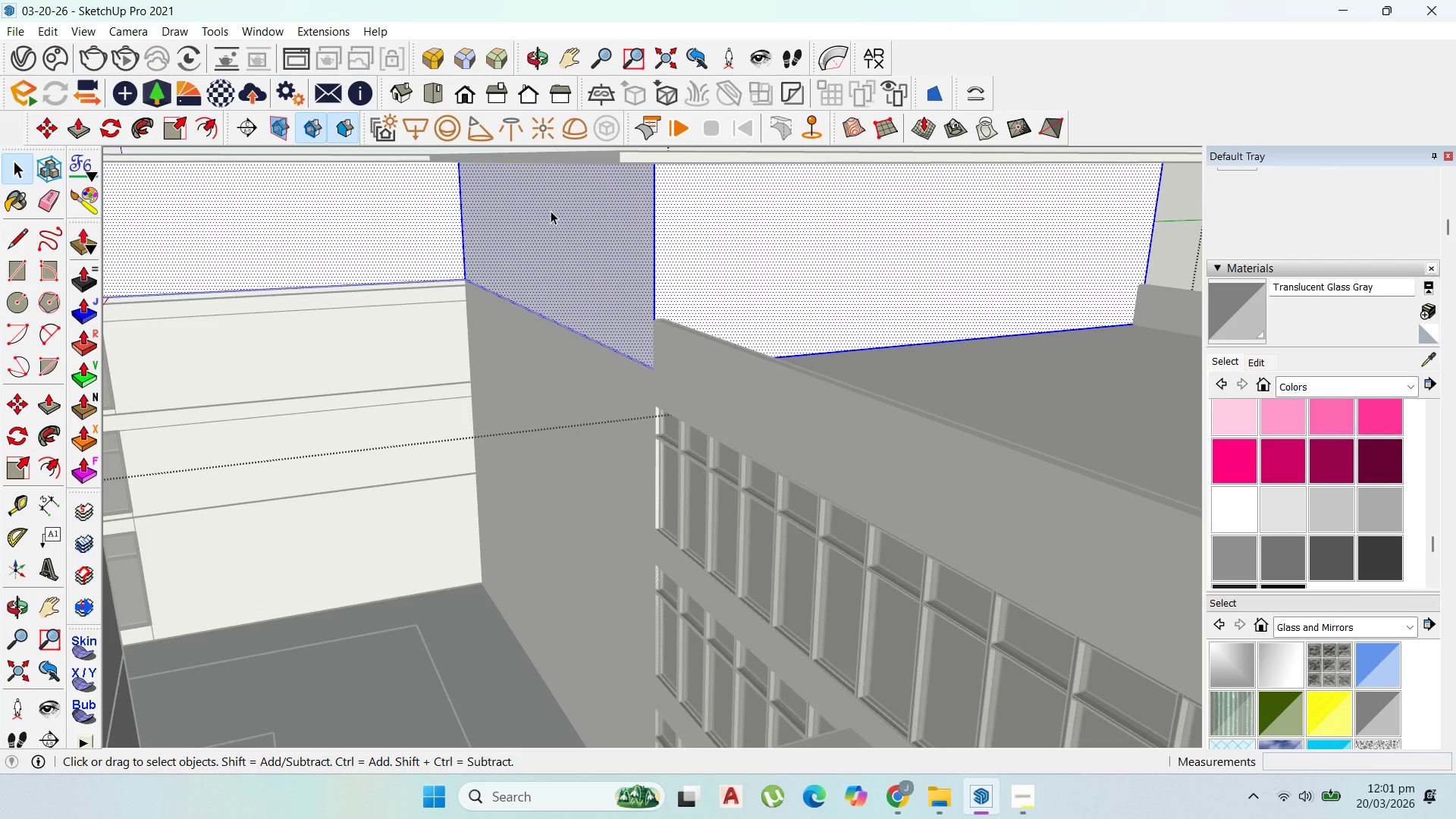 
scroll: coordinate [554, 212], scroll_direction: down, amount: 3.0
 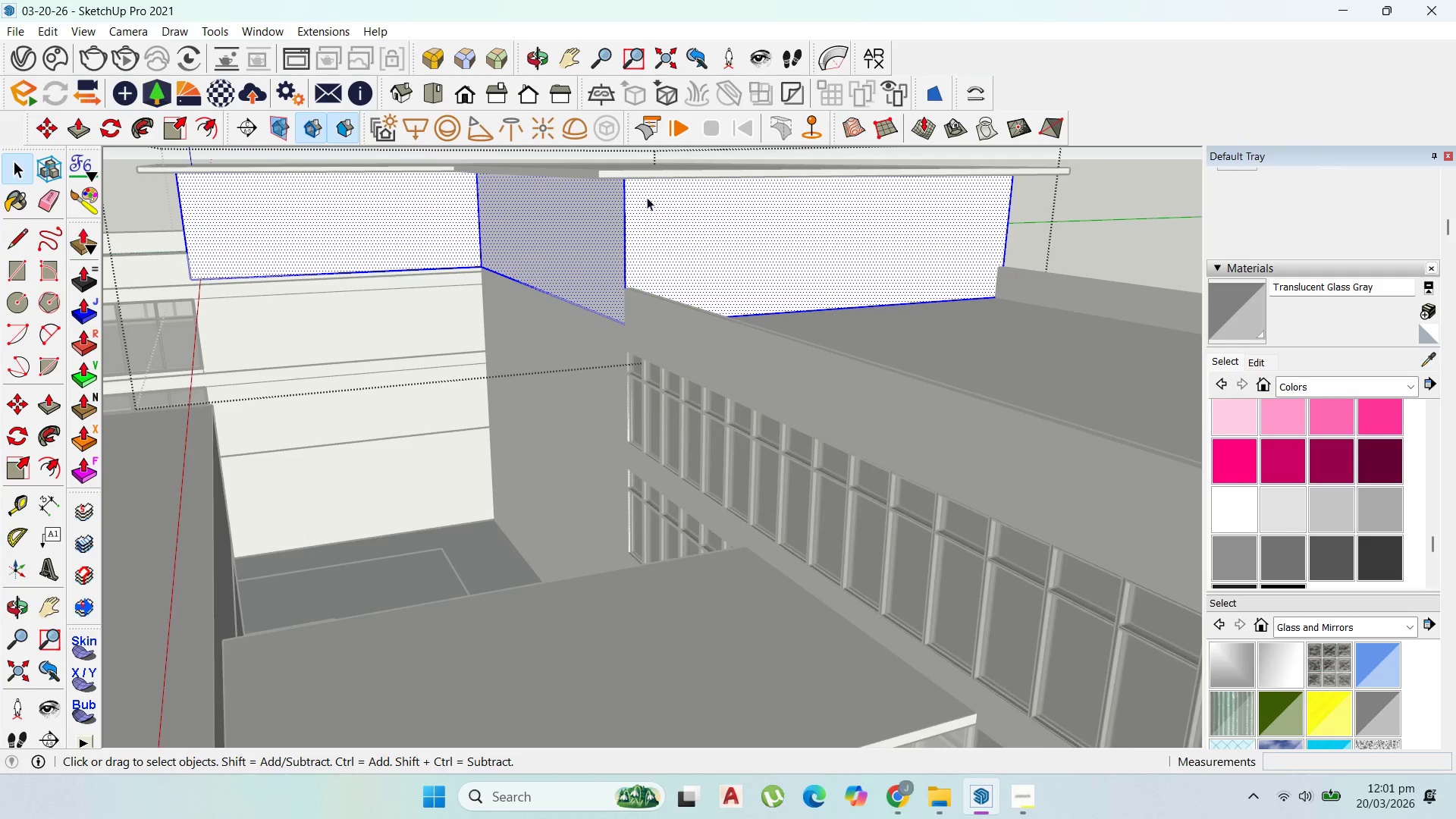 
scroll: coordinate [650, 196], scroll_direction: up, amount: 2.0
 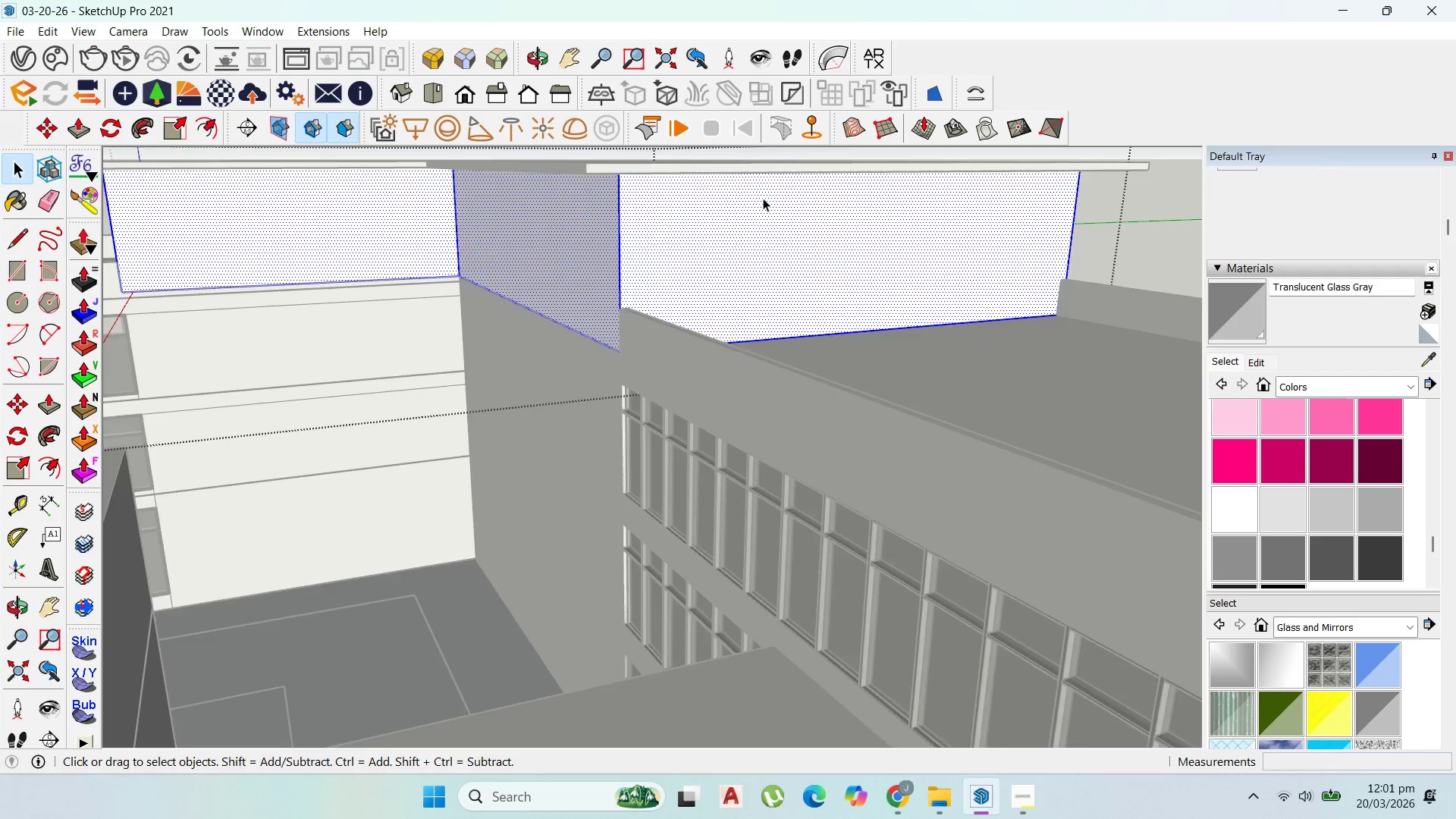 
scroll: coordinate [798, 236], scroll_direction: down, amount: 11.0
 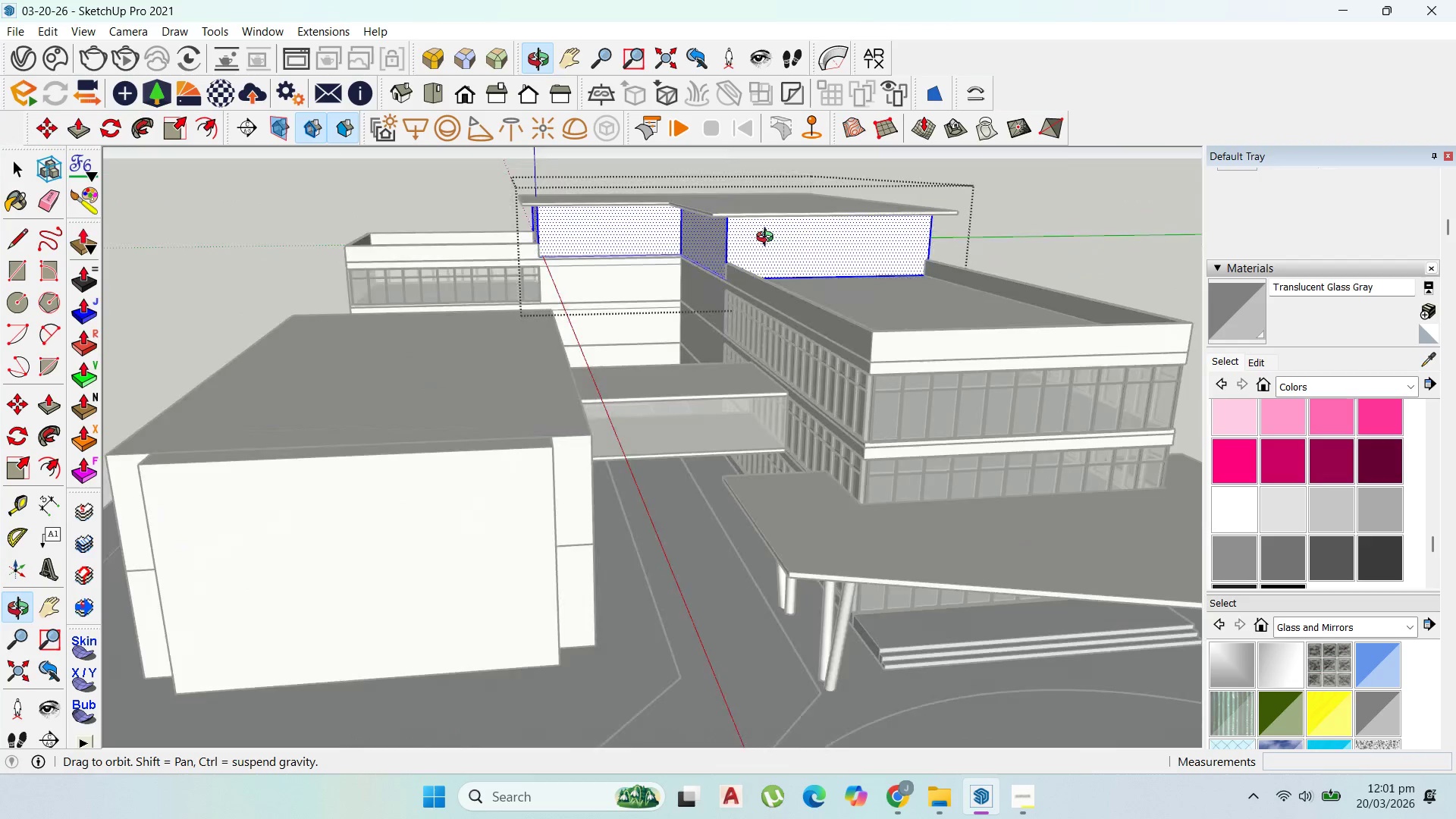 
scroll: coordinate [854, 311], scroll_direction: up, amount: 32.0
 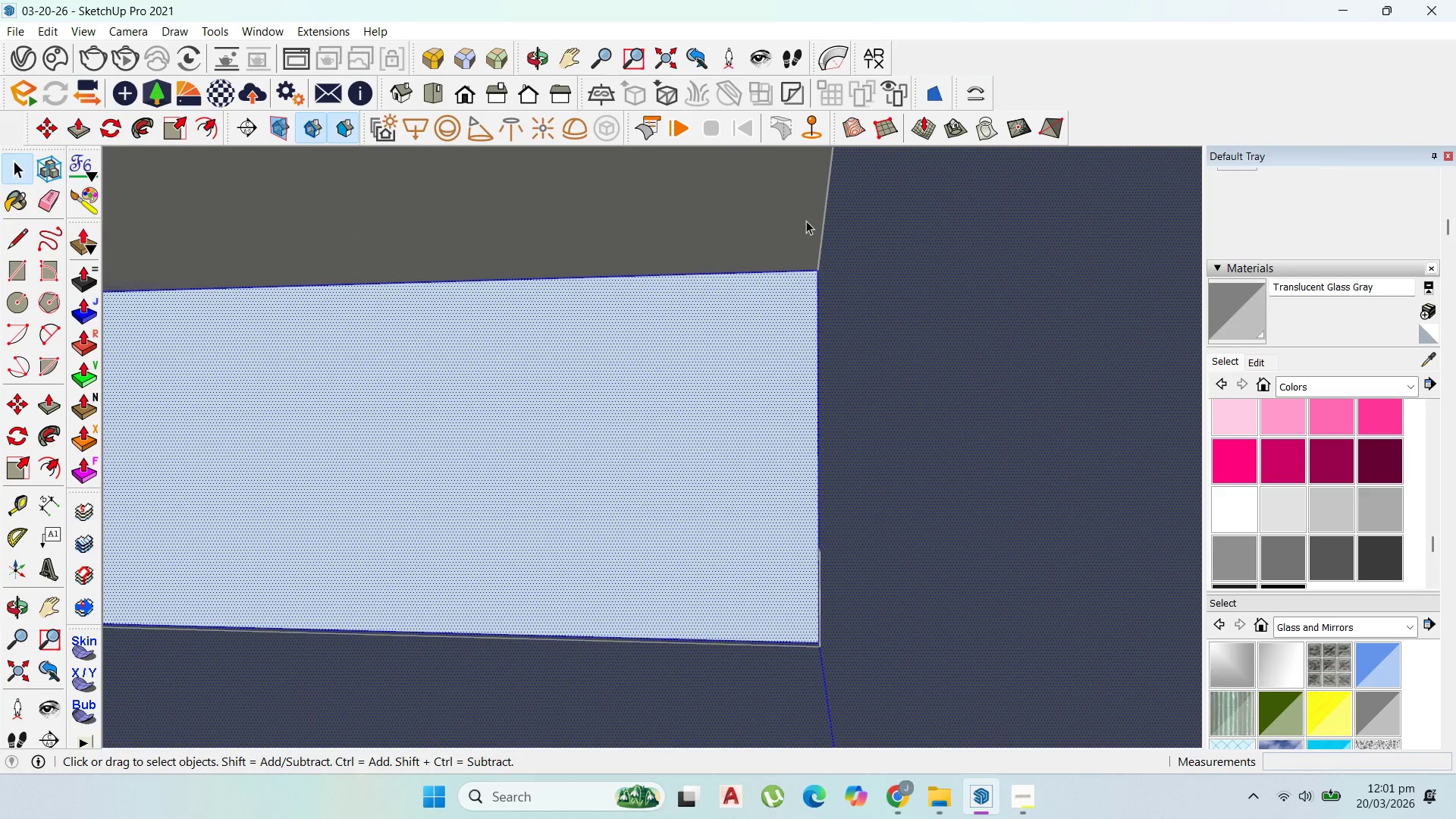 
wait(8.15)
 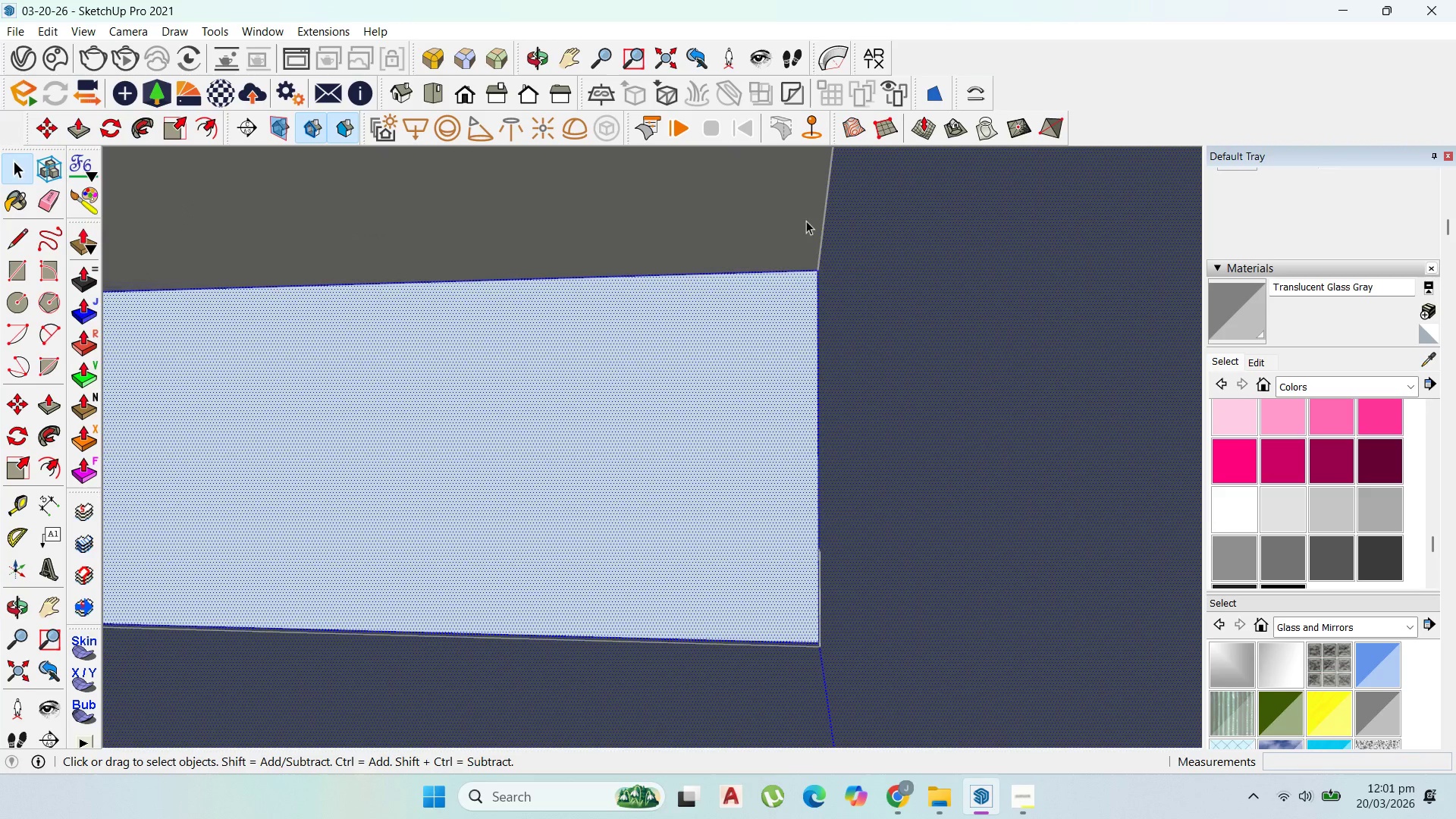 
left_click([212, 128])
 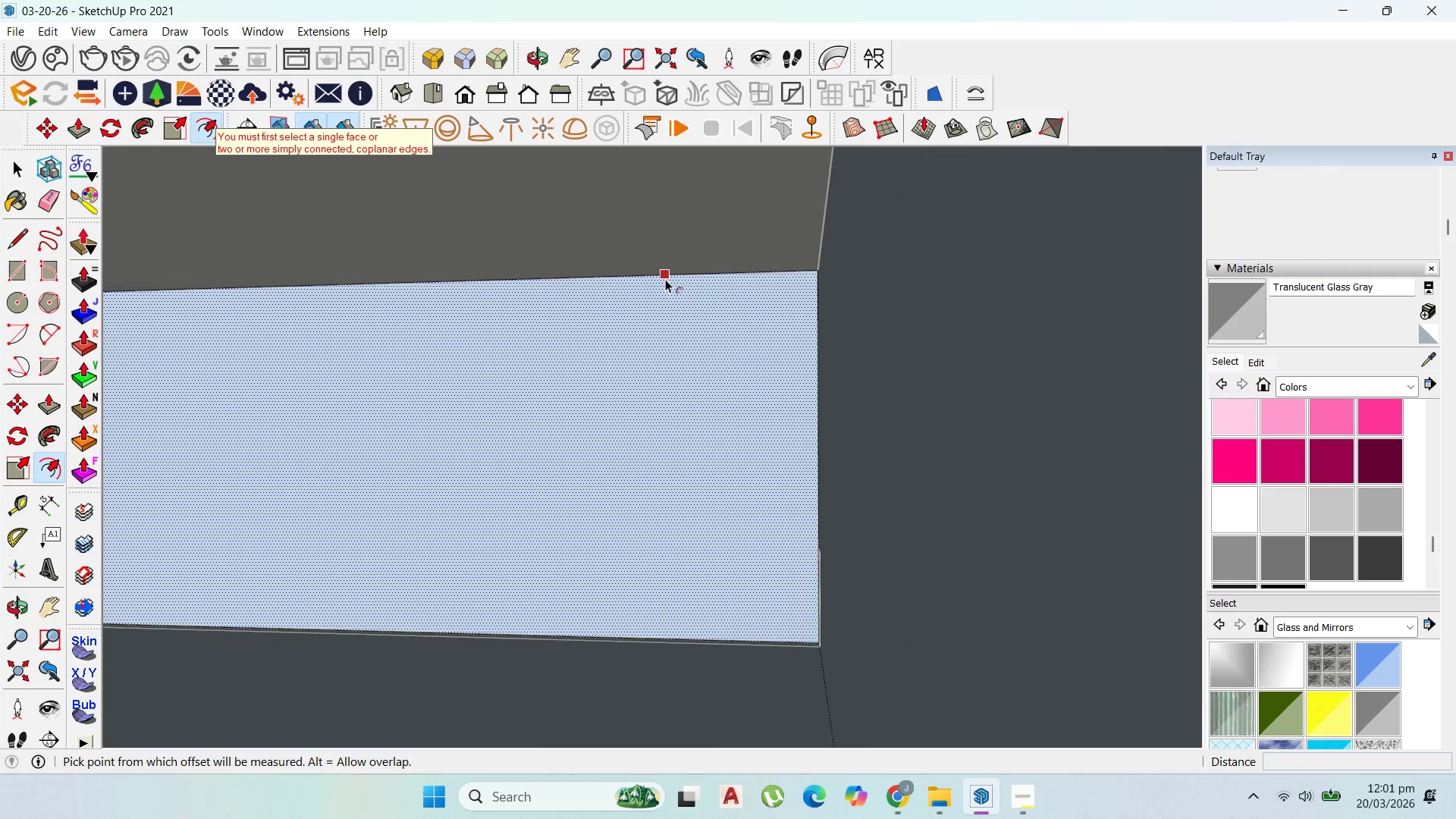 
left_click_drag(start_coordinate=[666, 278], to_coordinate=[627, 320])
 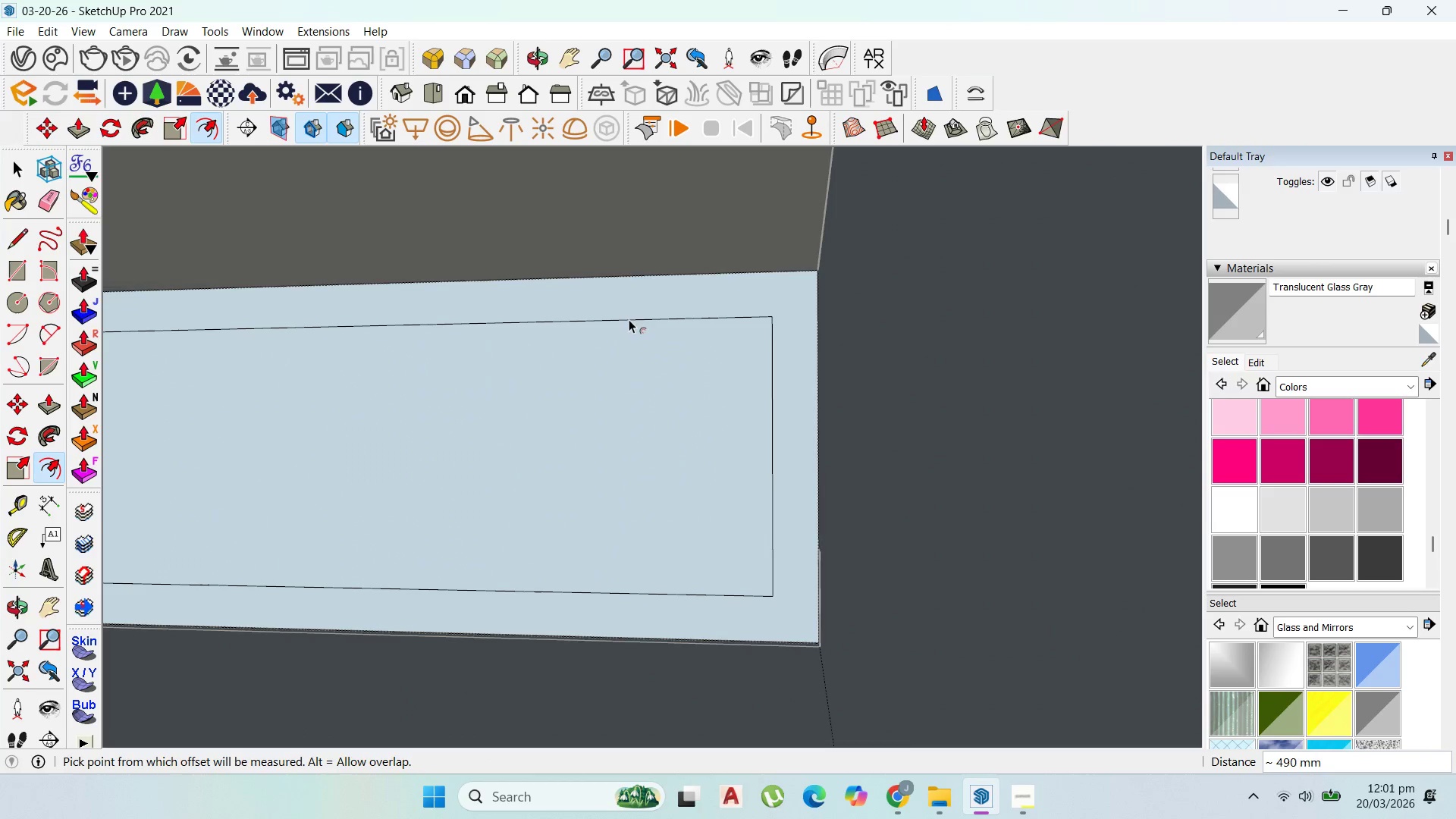 
key(Control+Z)
 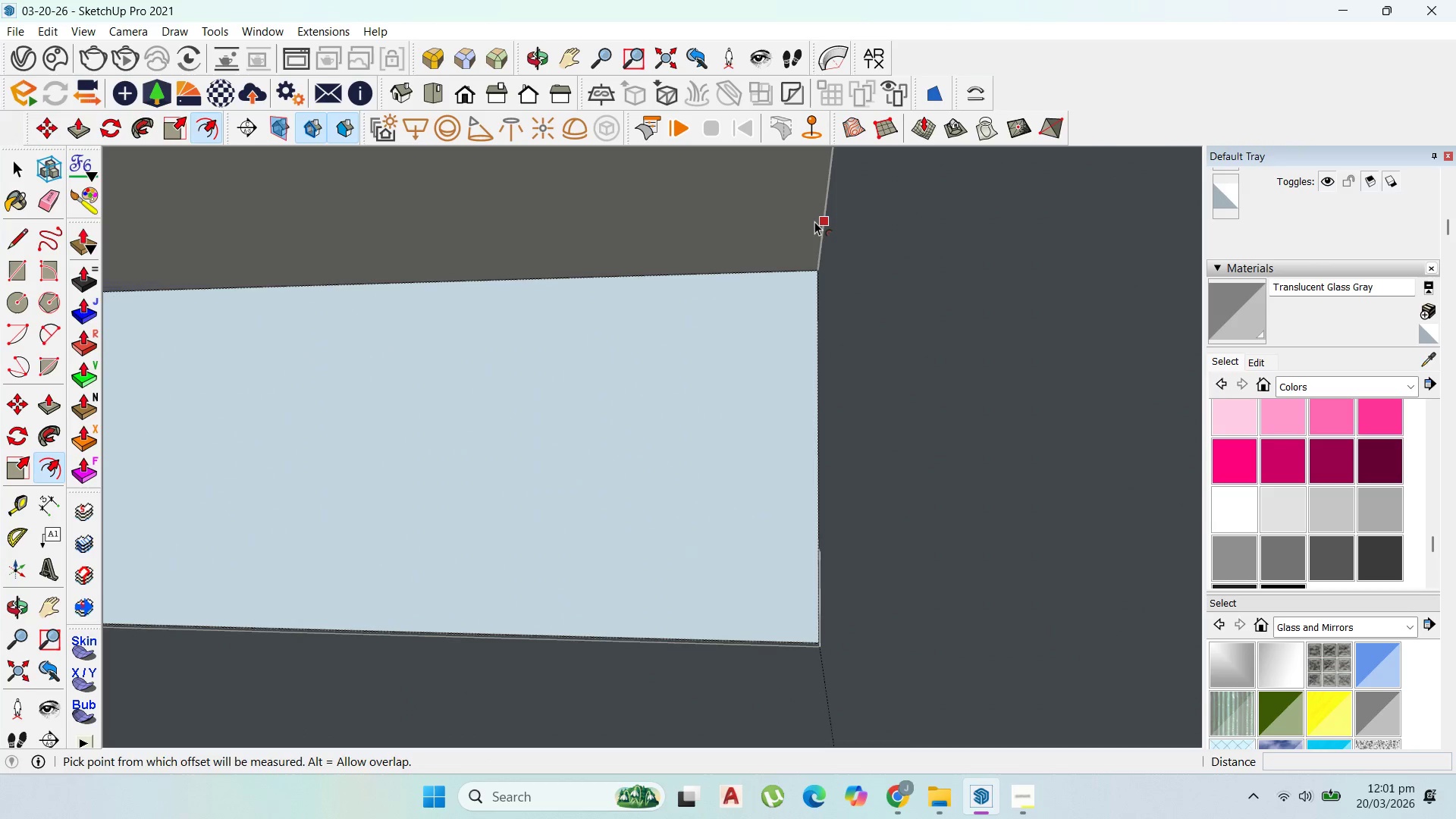 
left_click_drag(start_coordinate=[814, 221], to_coordinate=[789, 212])
 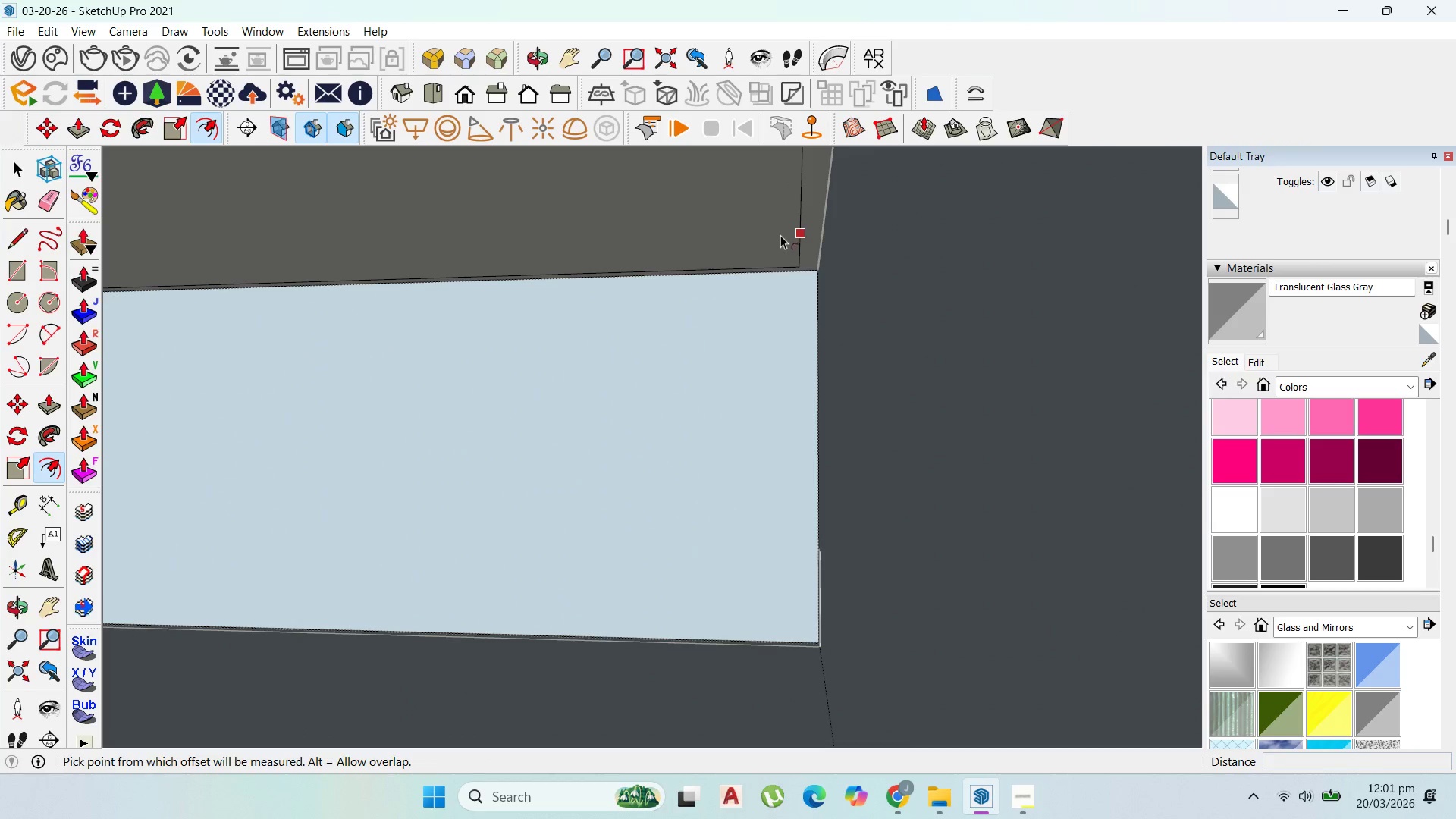 
type(200)
 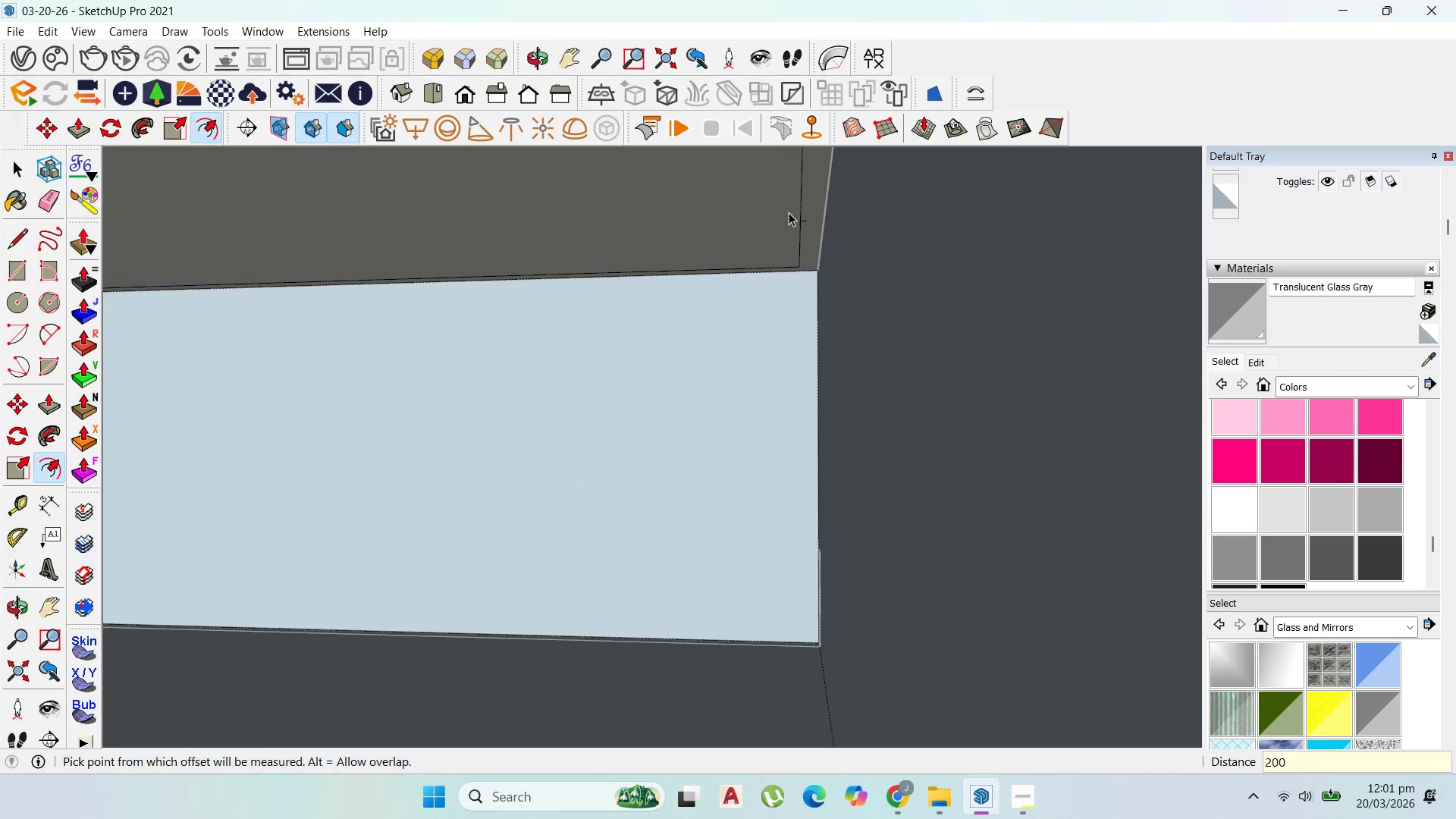 
key(Enter)
 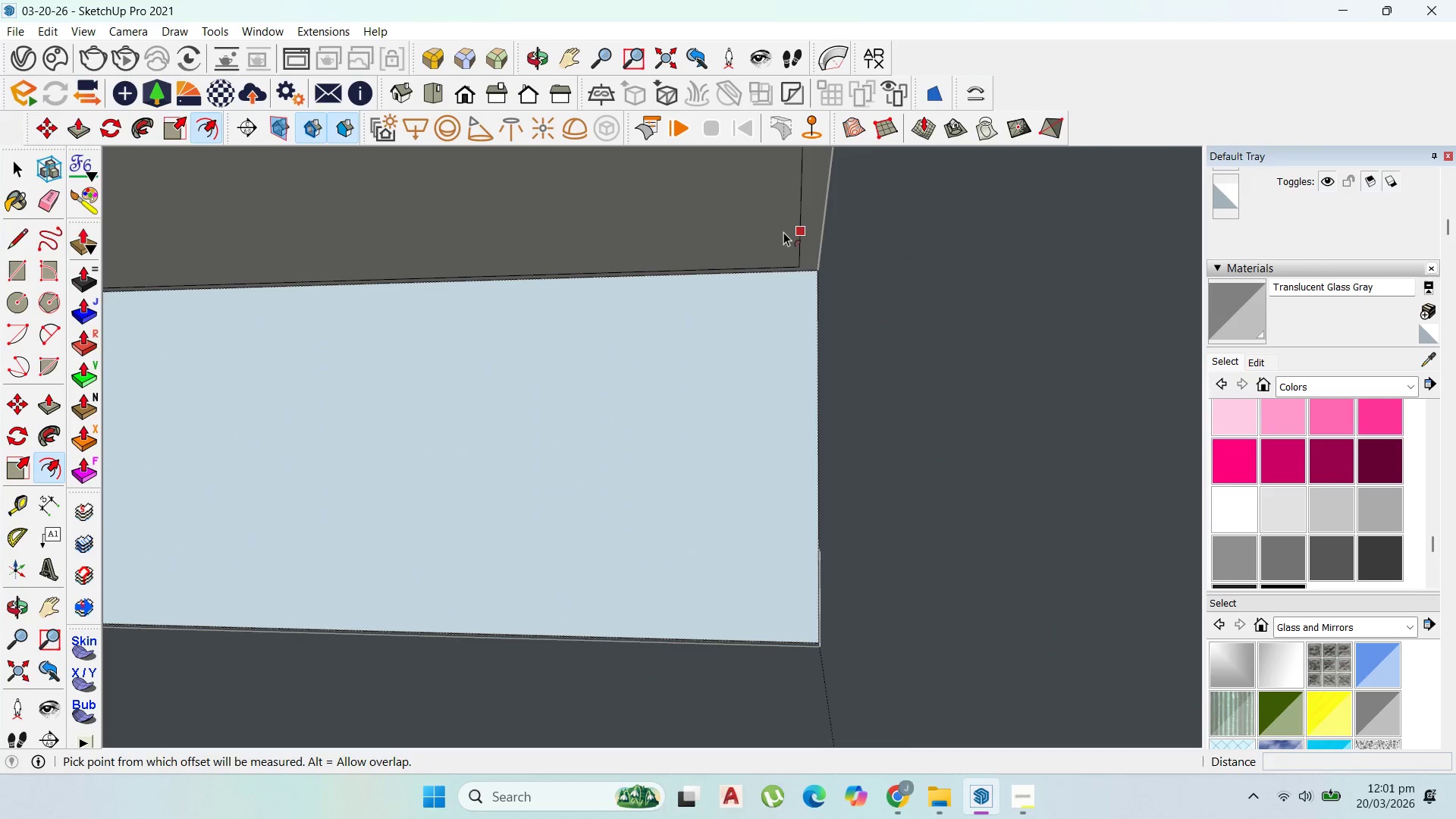 
key(P)
 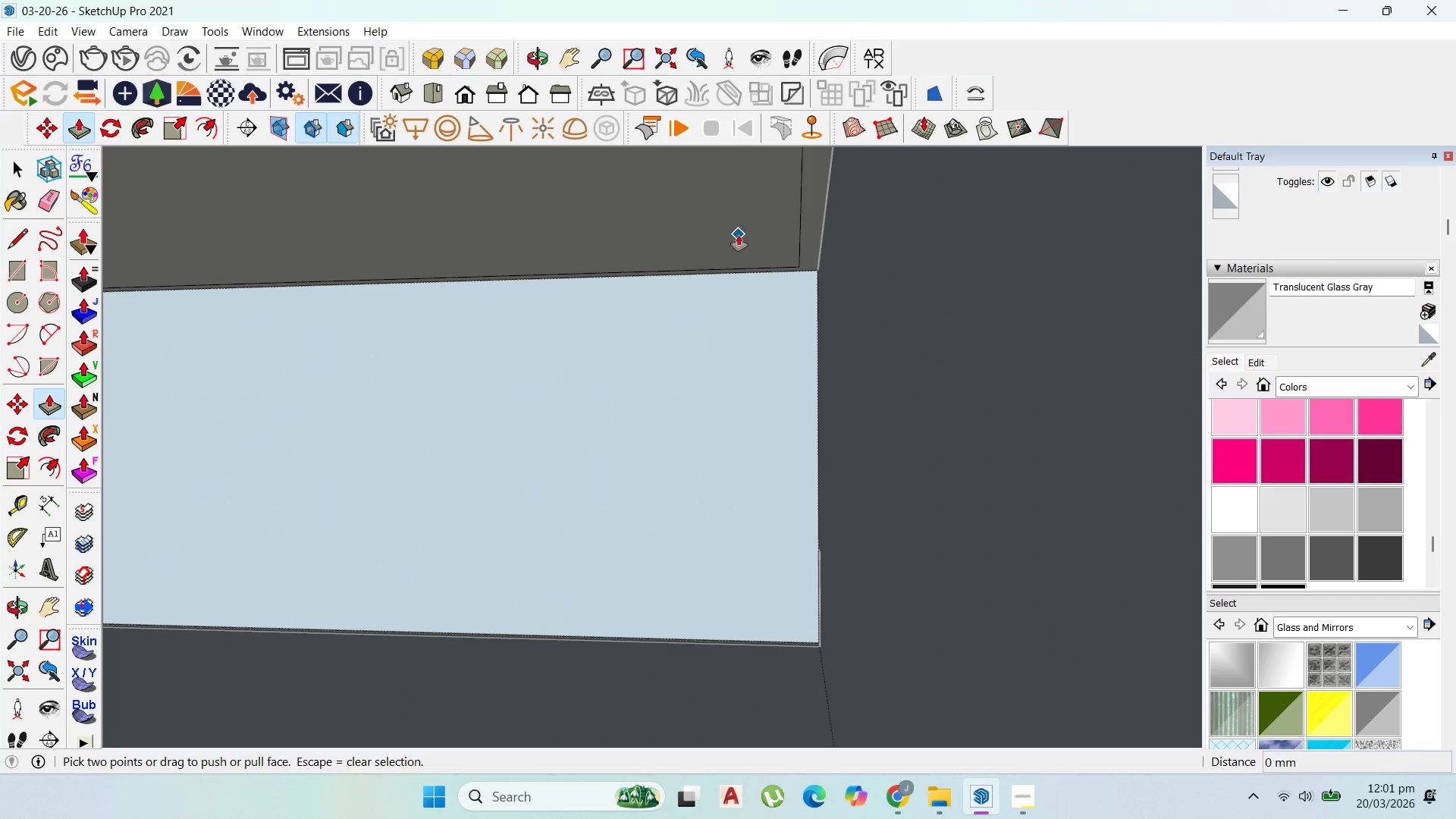 
key(Escape)
 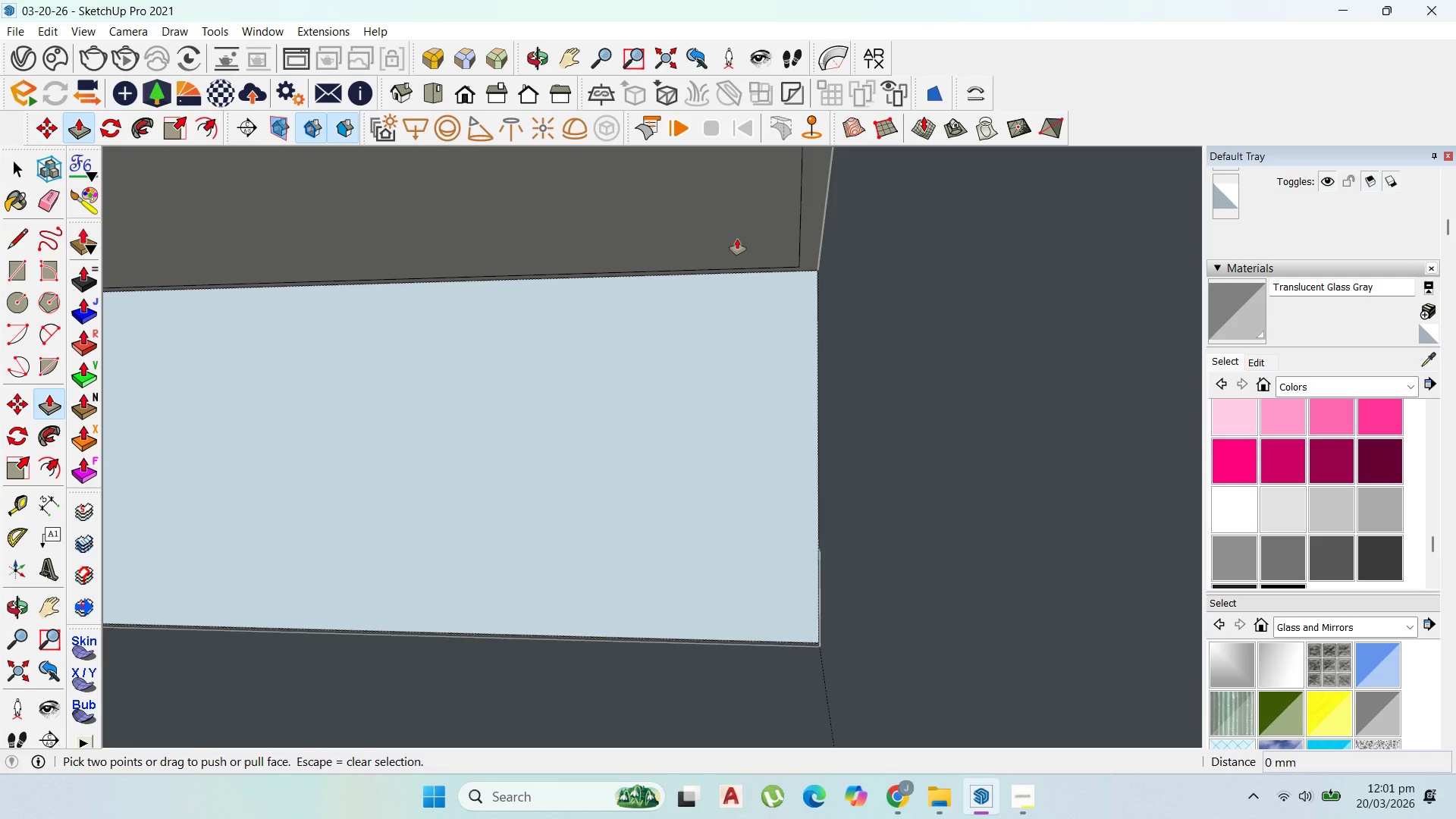 
left_click([737, 238])
 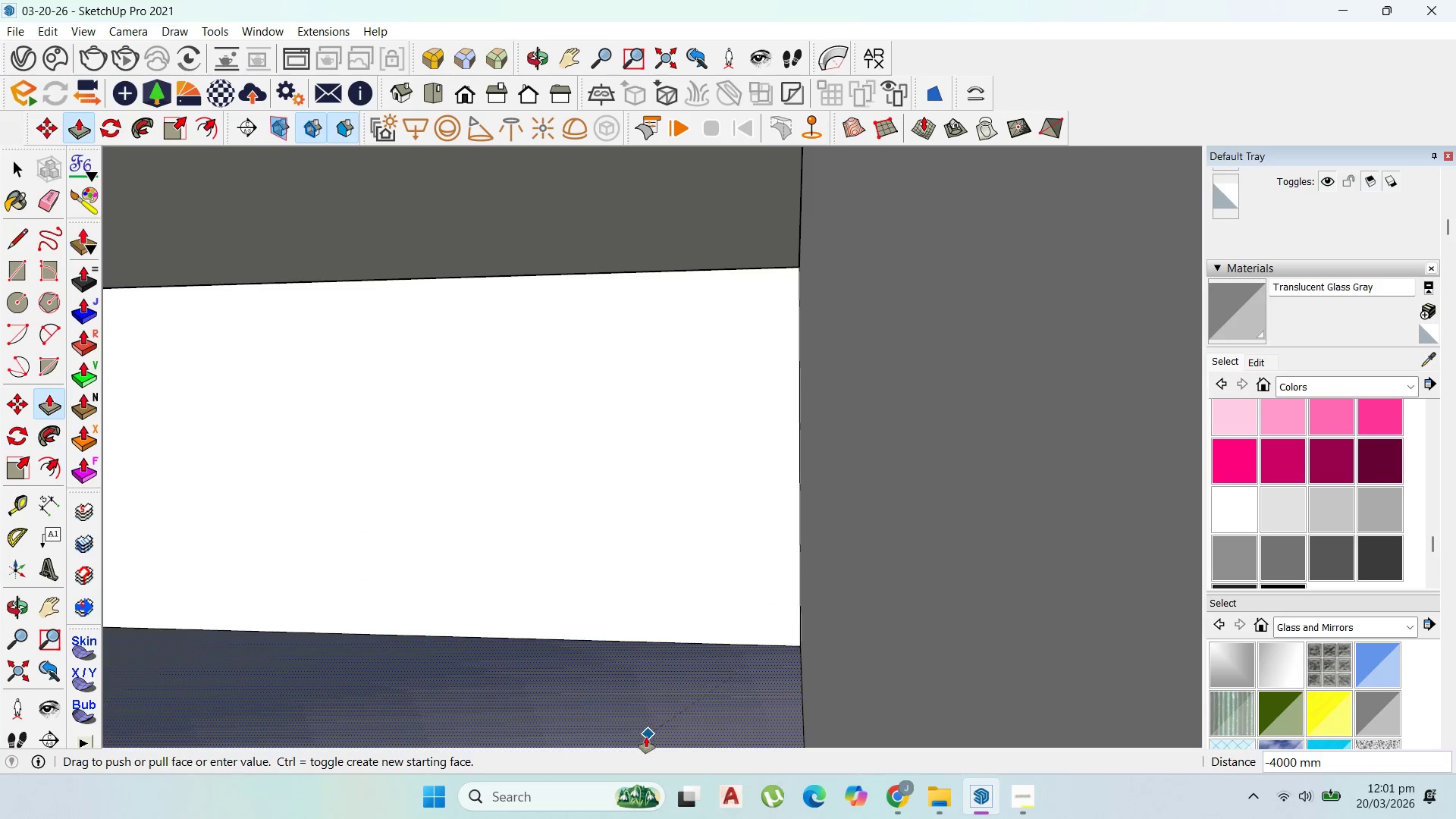 
left_click([641, 734])
 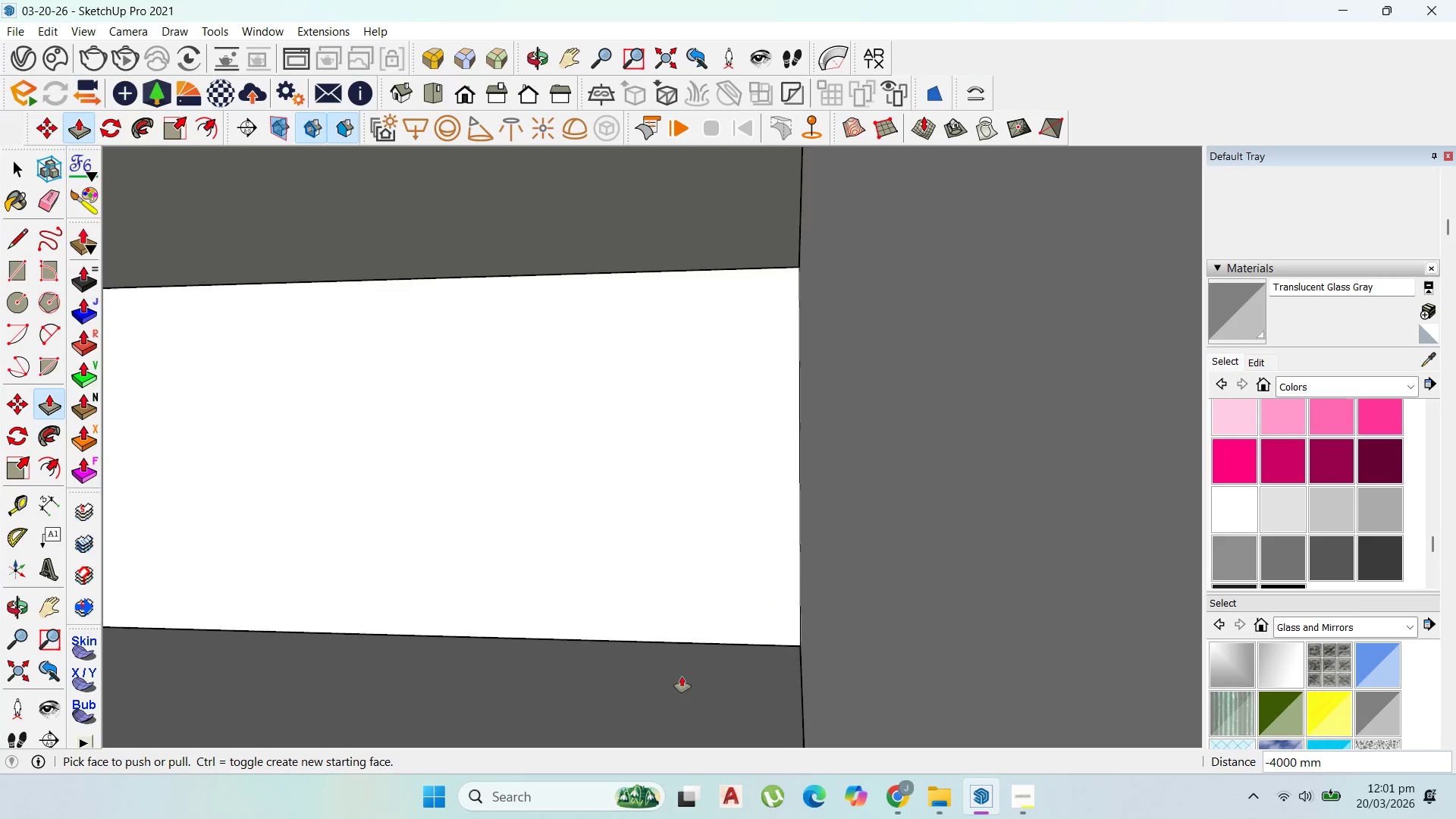 
scroll: coordinate [733, 548], scroll_direction: down, amount: 67.0
 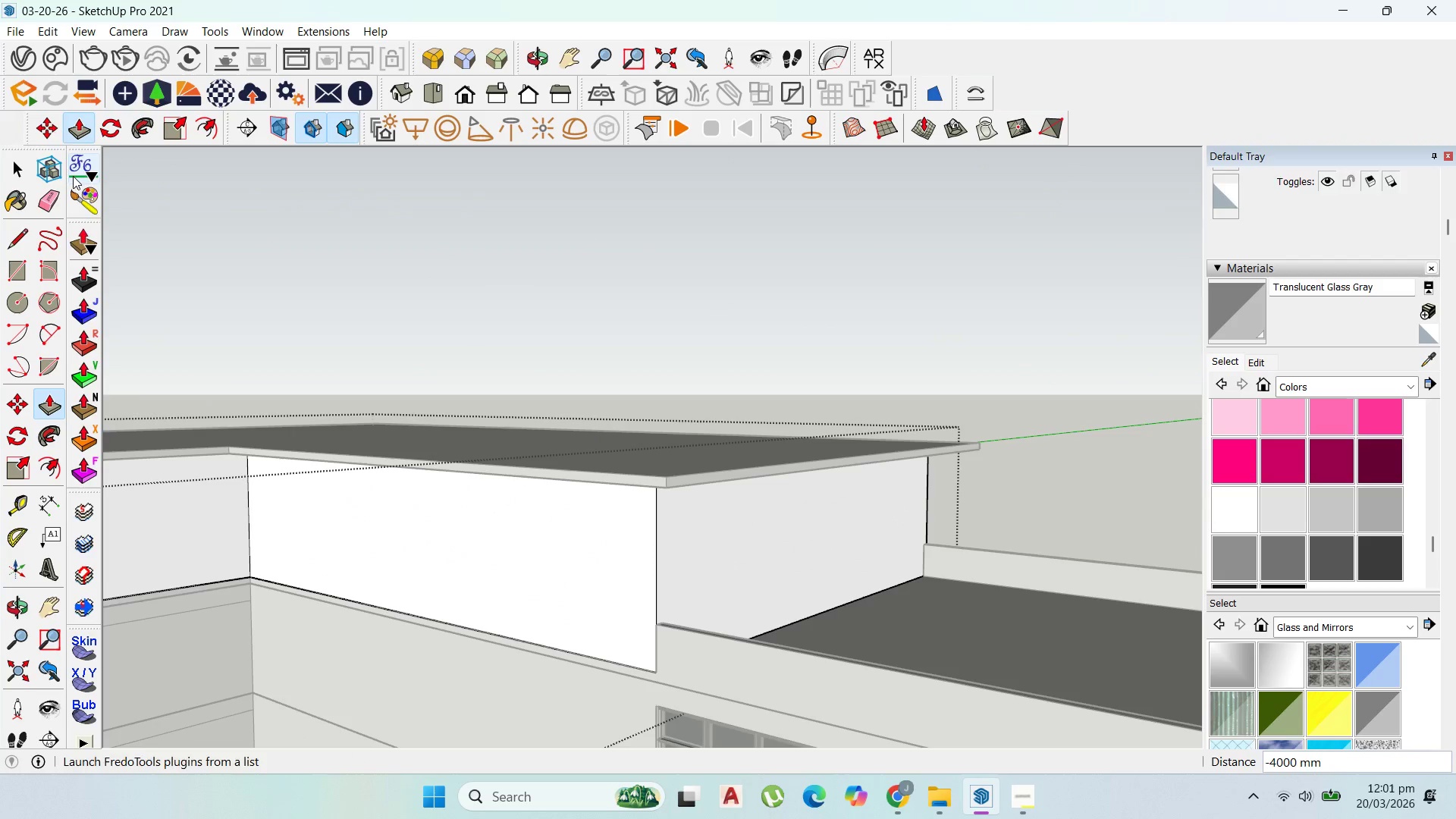 
left_click([0, 184])
 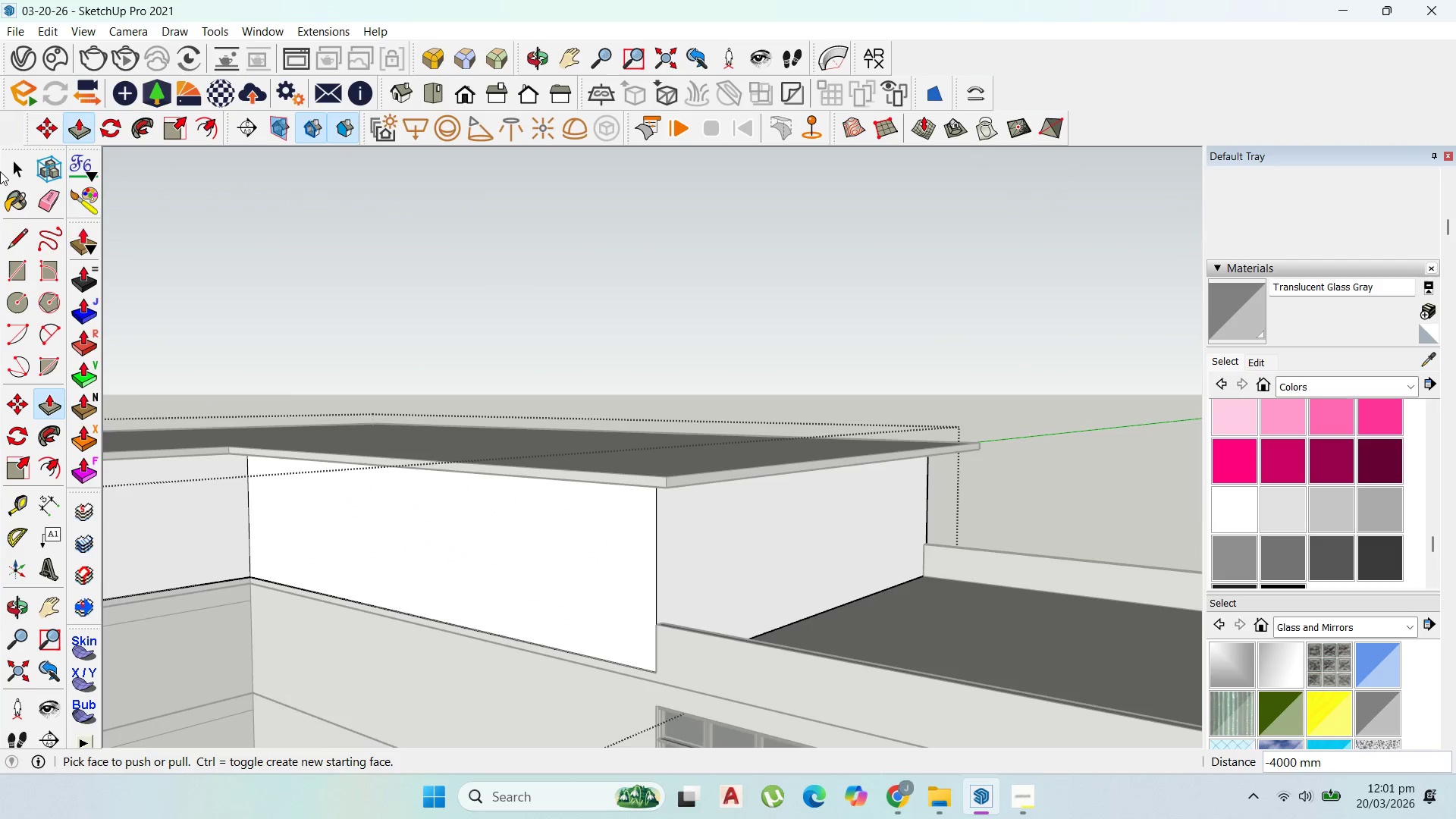 
left_click([0, 170])
 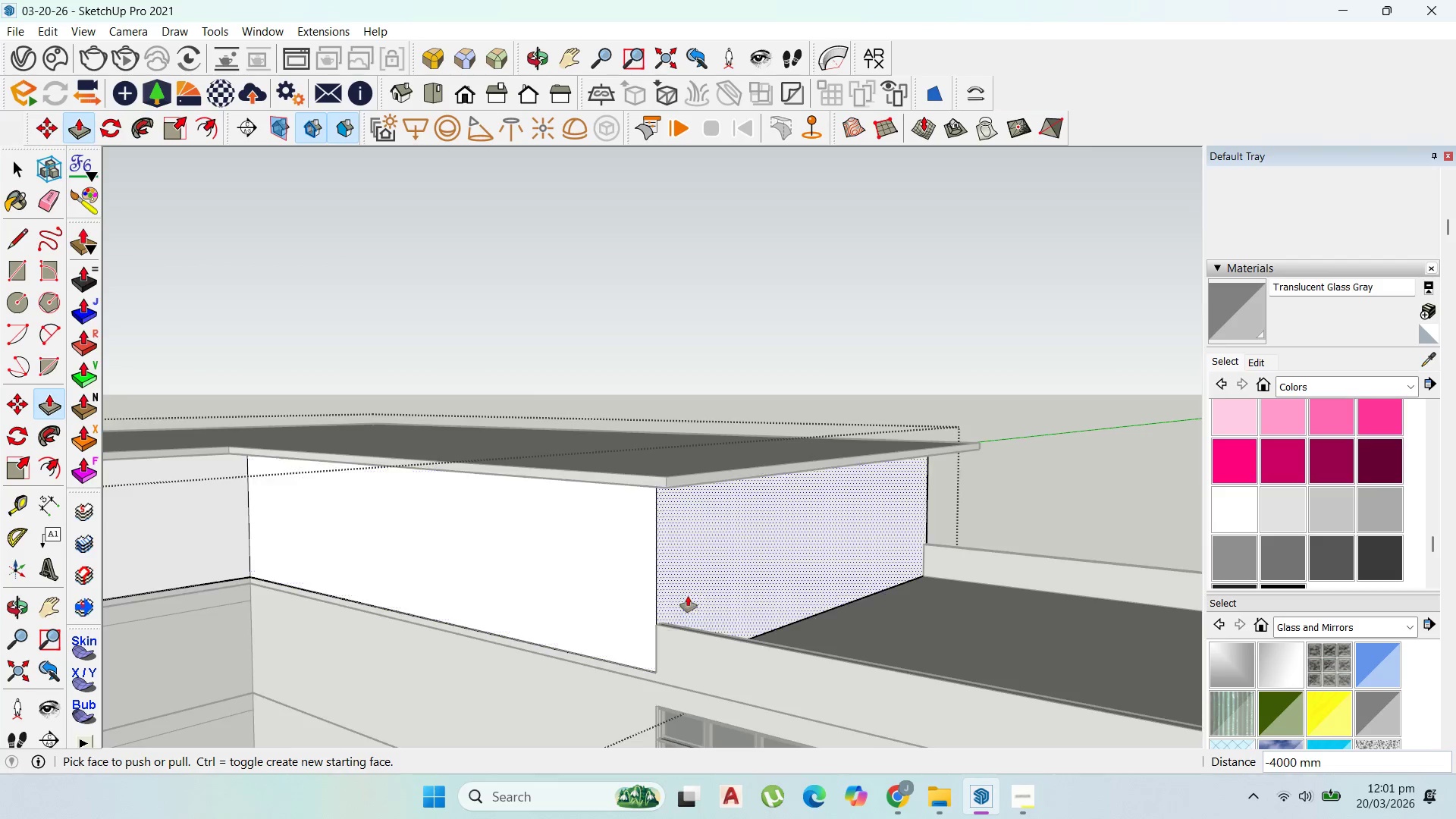 
scroll: coordinate [971, 338], scroll_direction: up, amount: 34.0
 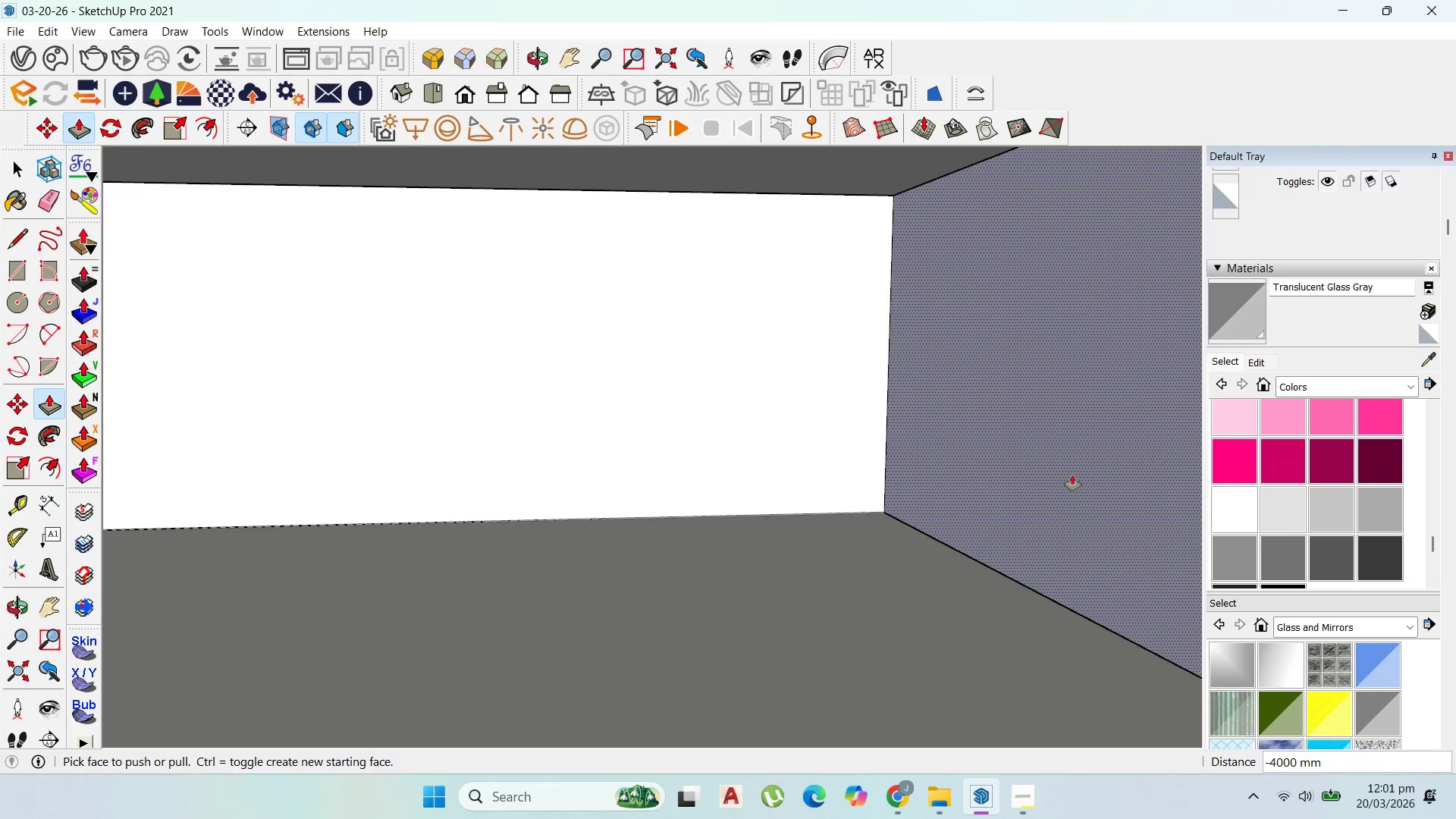 
left_click_drag(start_coordinate=[1046, 490], to_coordinate=[1150, 397])
 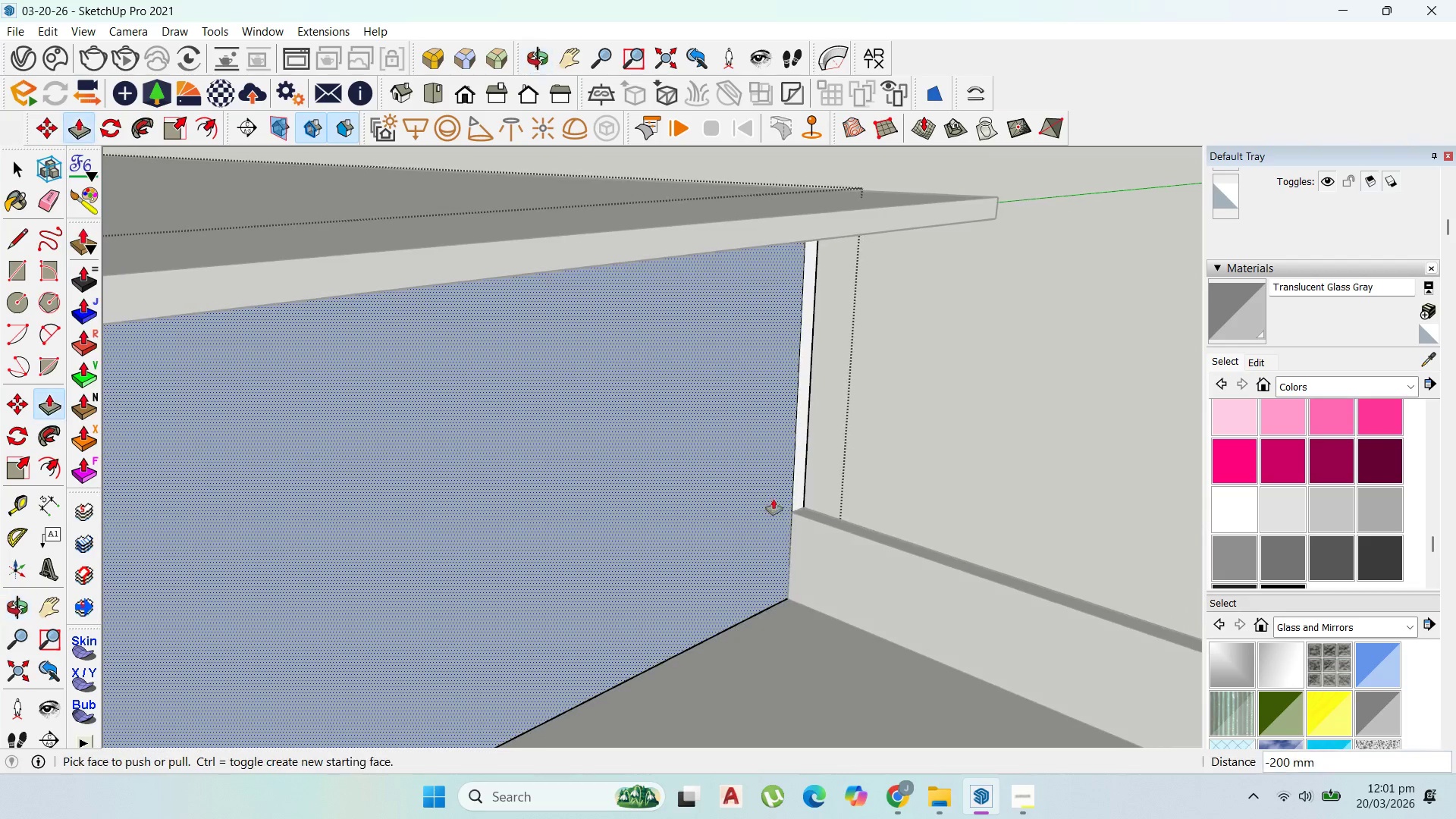 
scroll: coordinate [858, 457], scroll_direction: down, amount: 4.0
 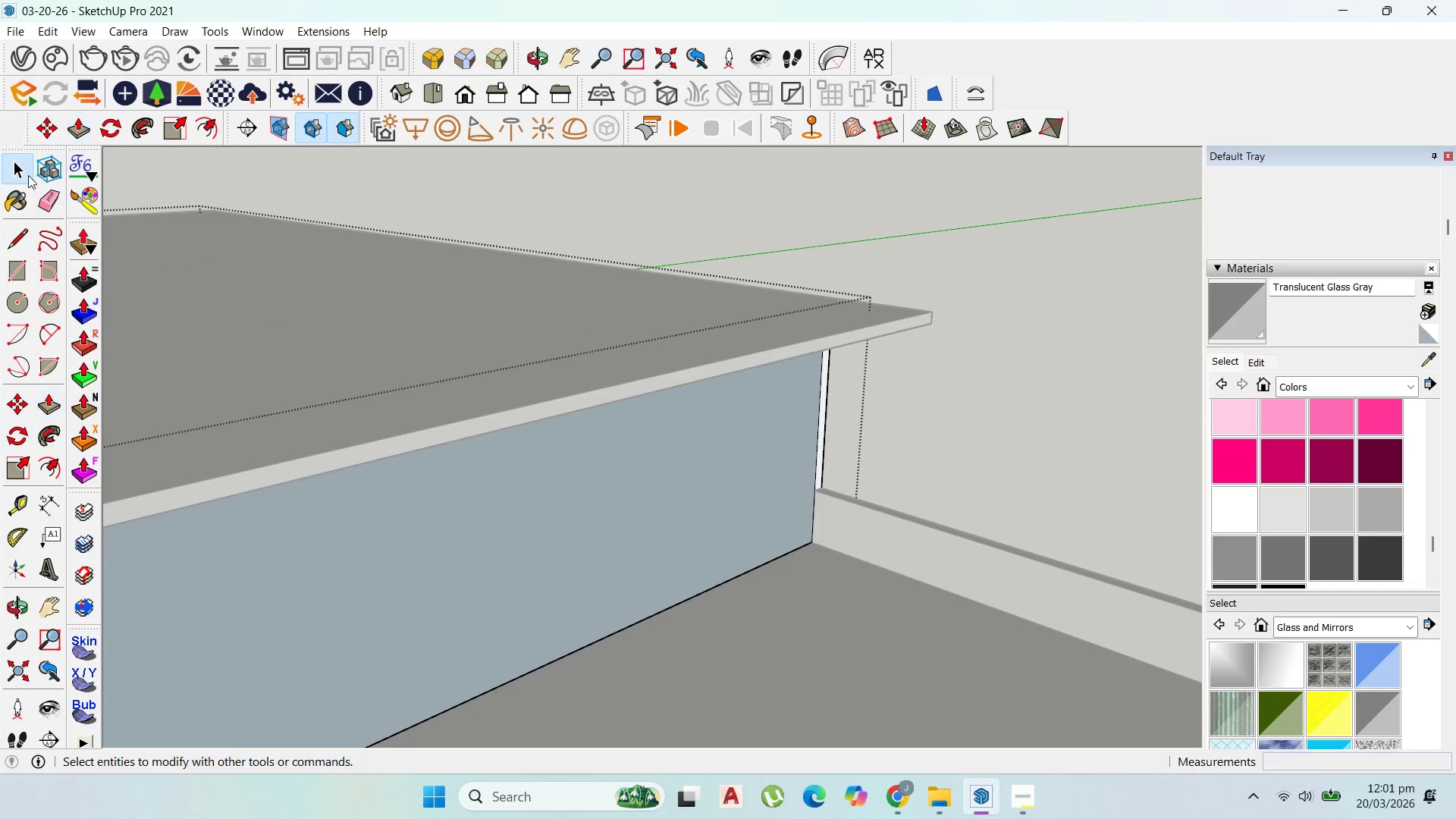 
left_click([582, 553])
 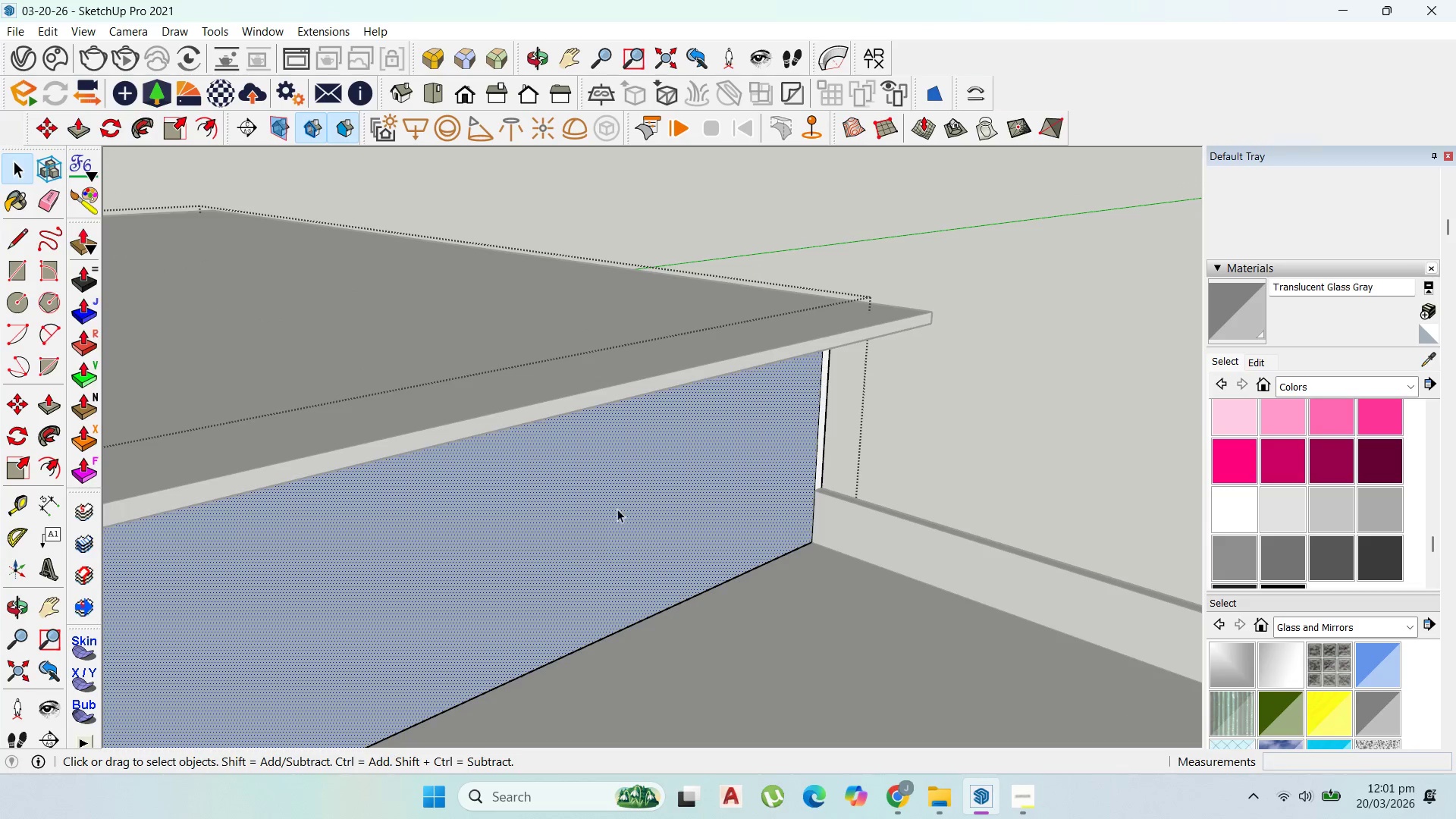 
key(Delete)
 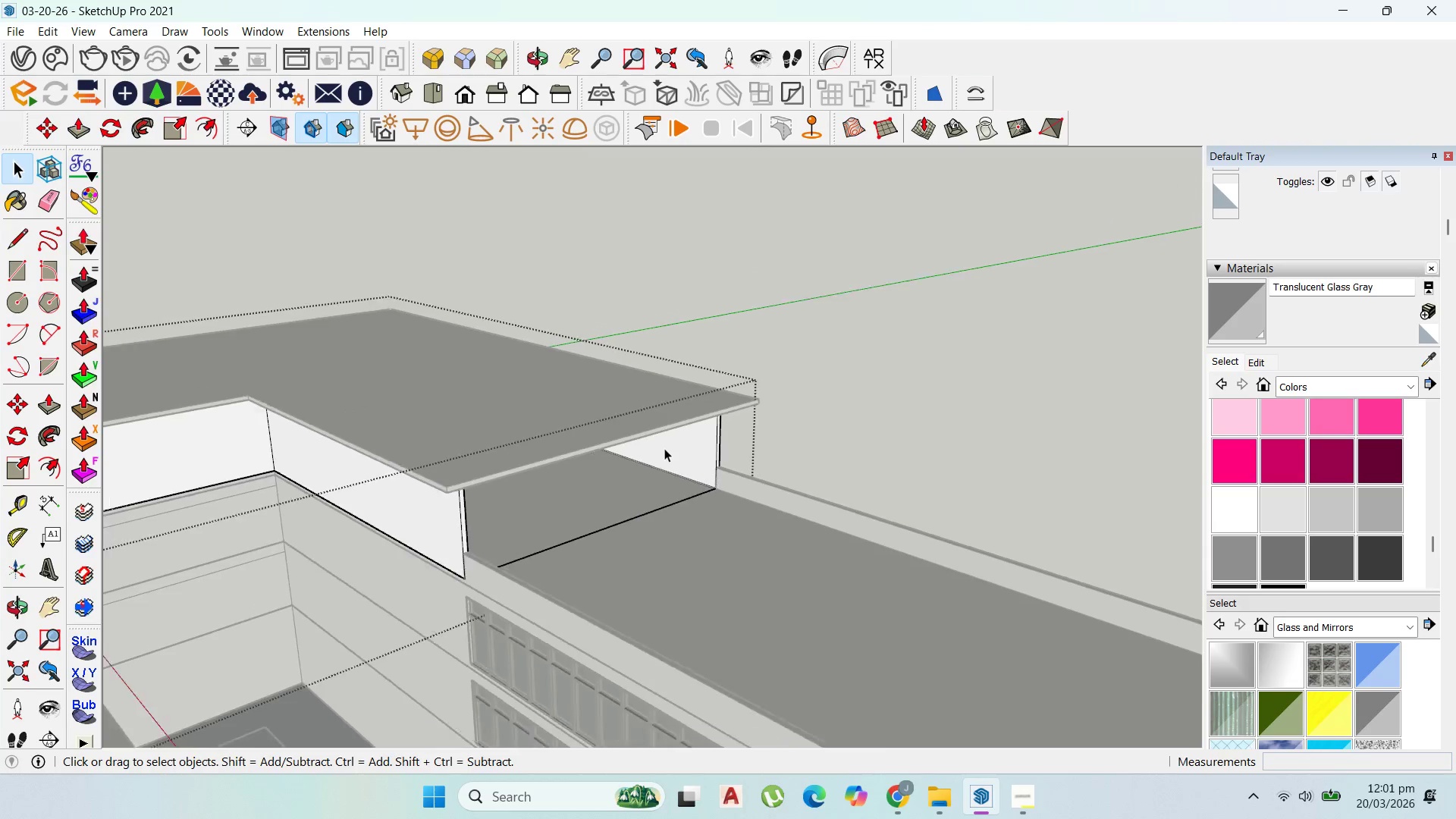 
scroll: coordinate [551, 331], scroll_direction: down, amount: 15.0
 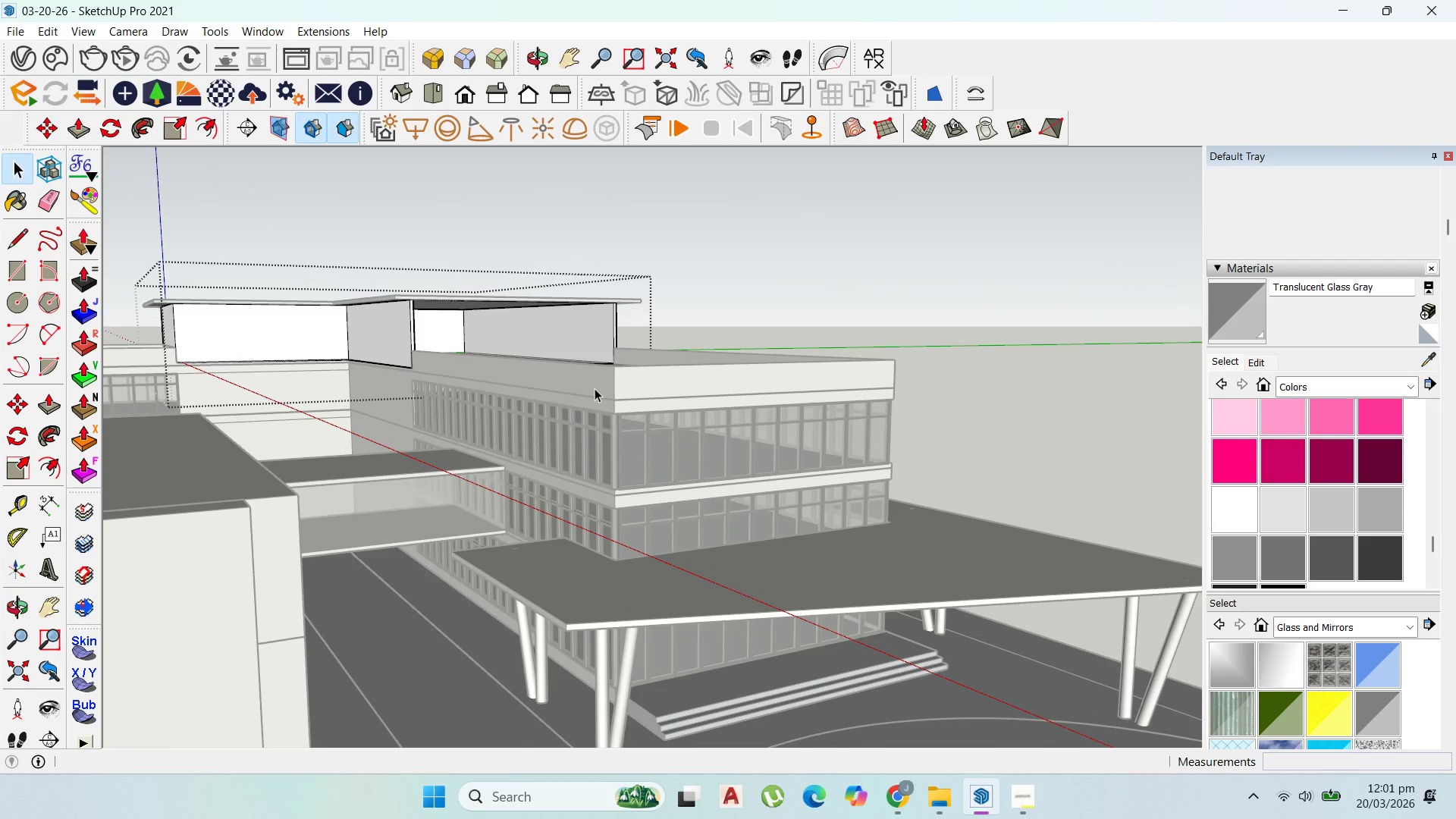 
left_click([654, 428])
 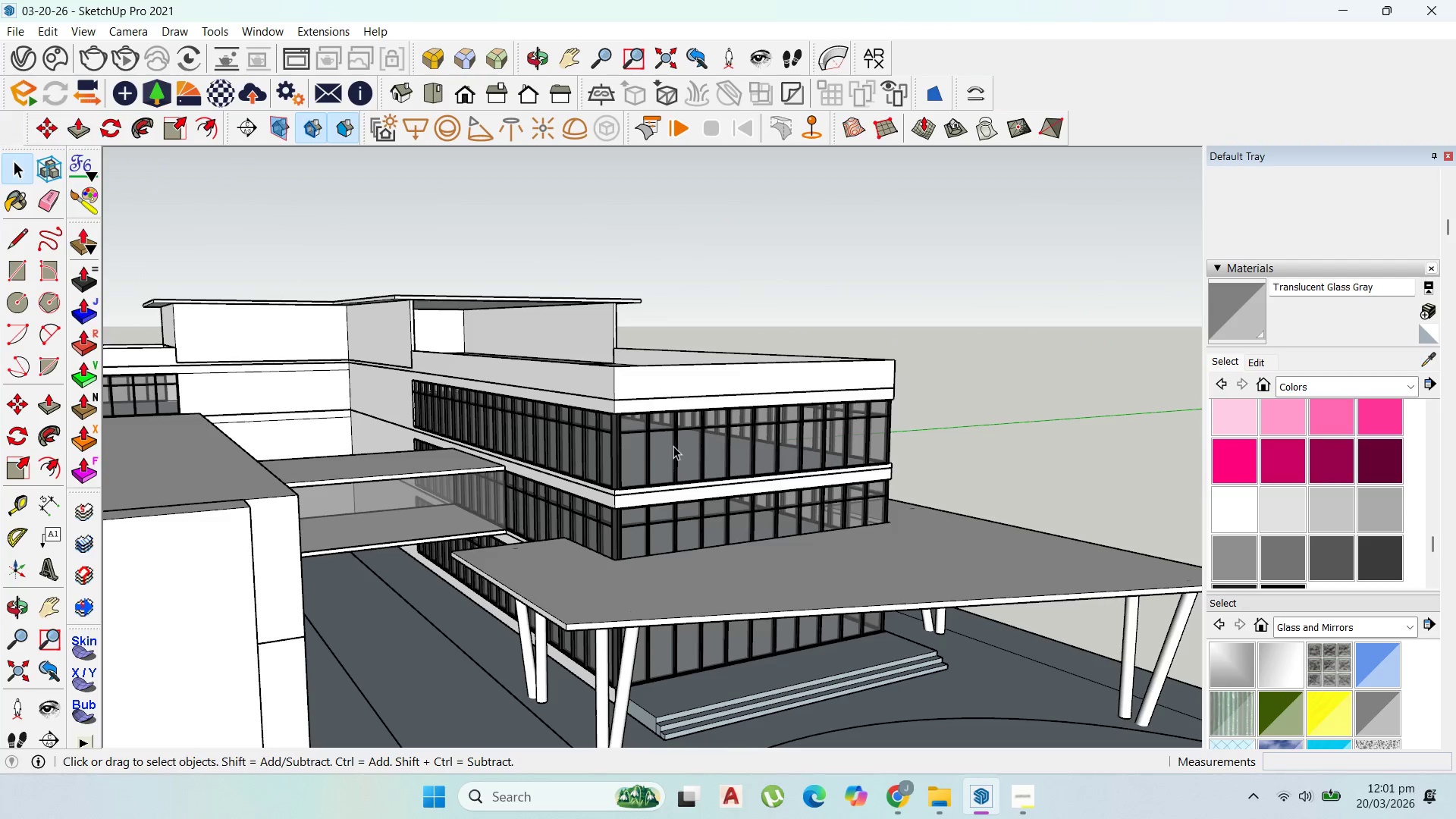 
key(Escape)
 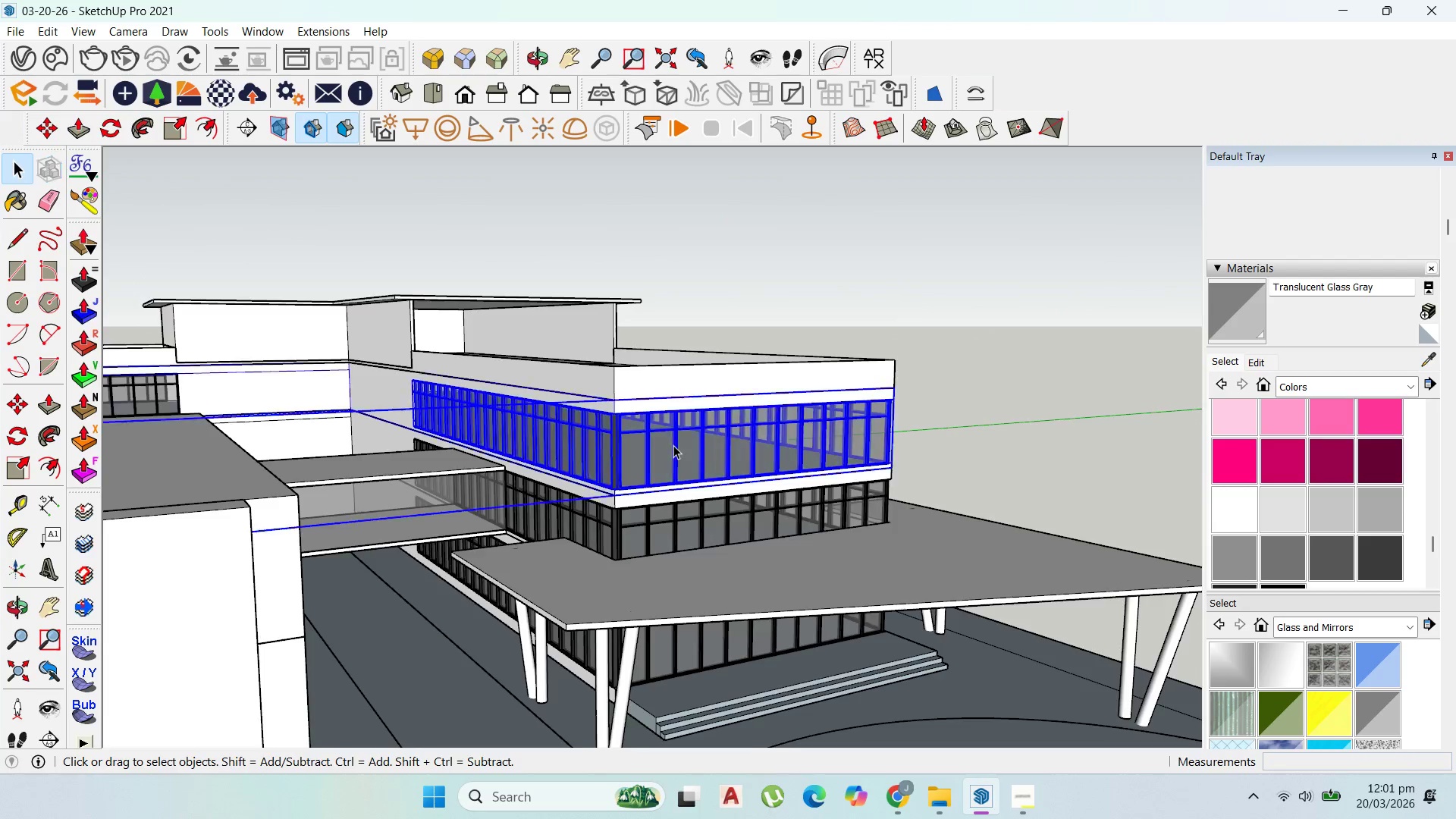 
double_click([673, 445])
 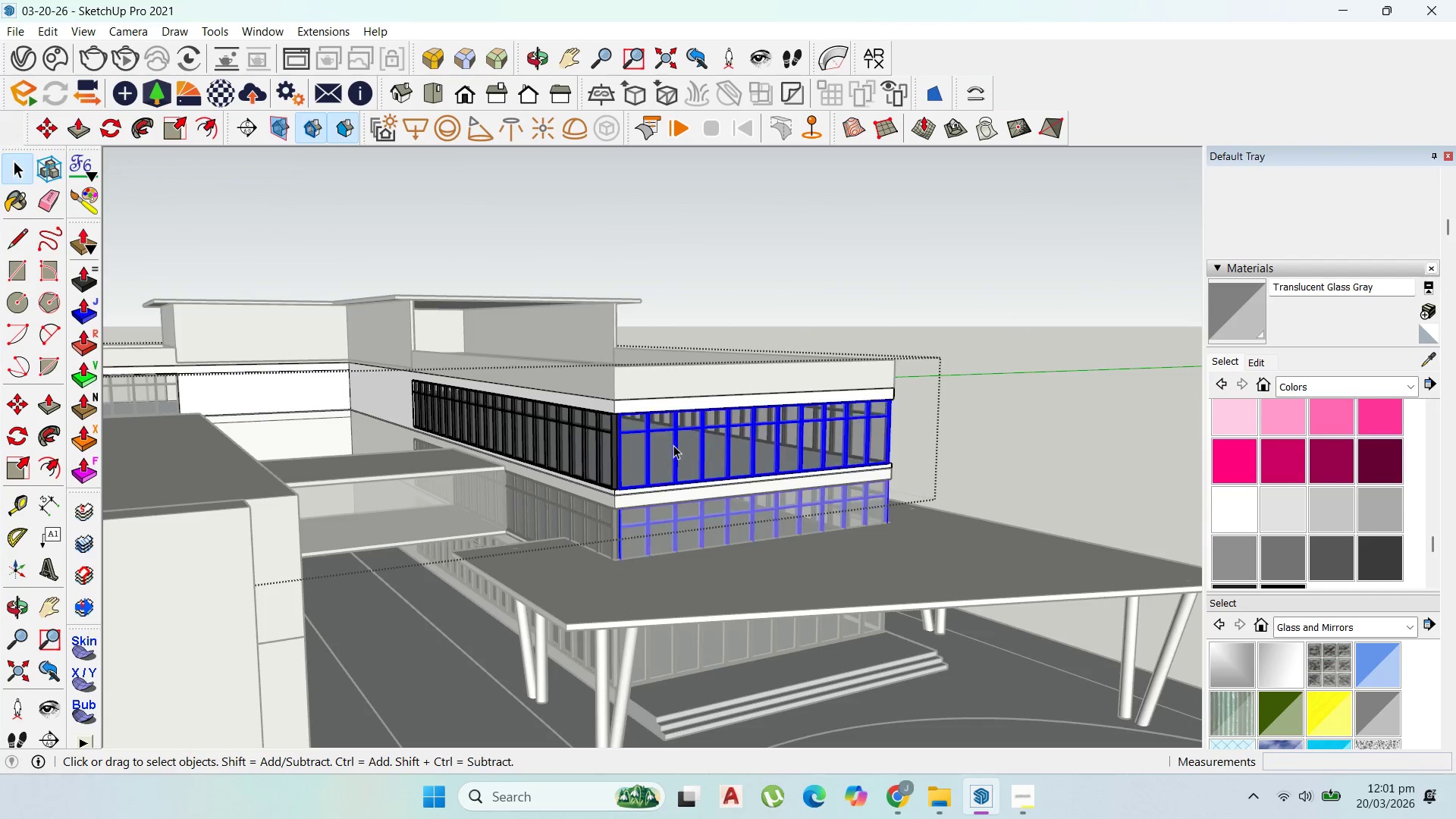 
triple_click([673, 445])
 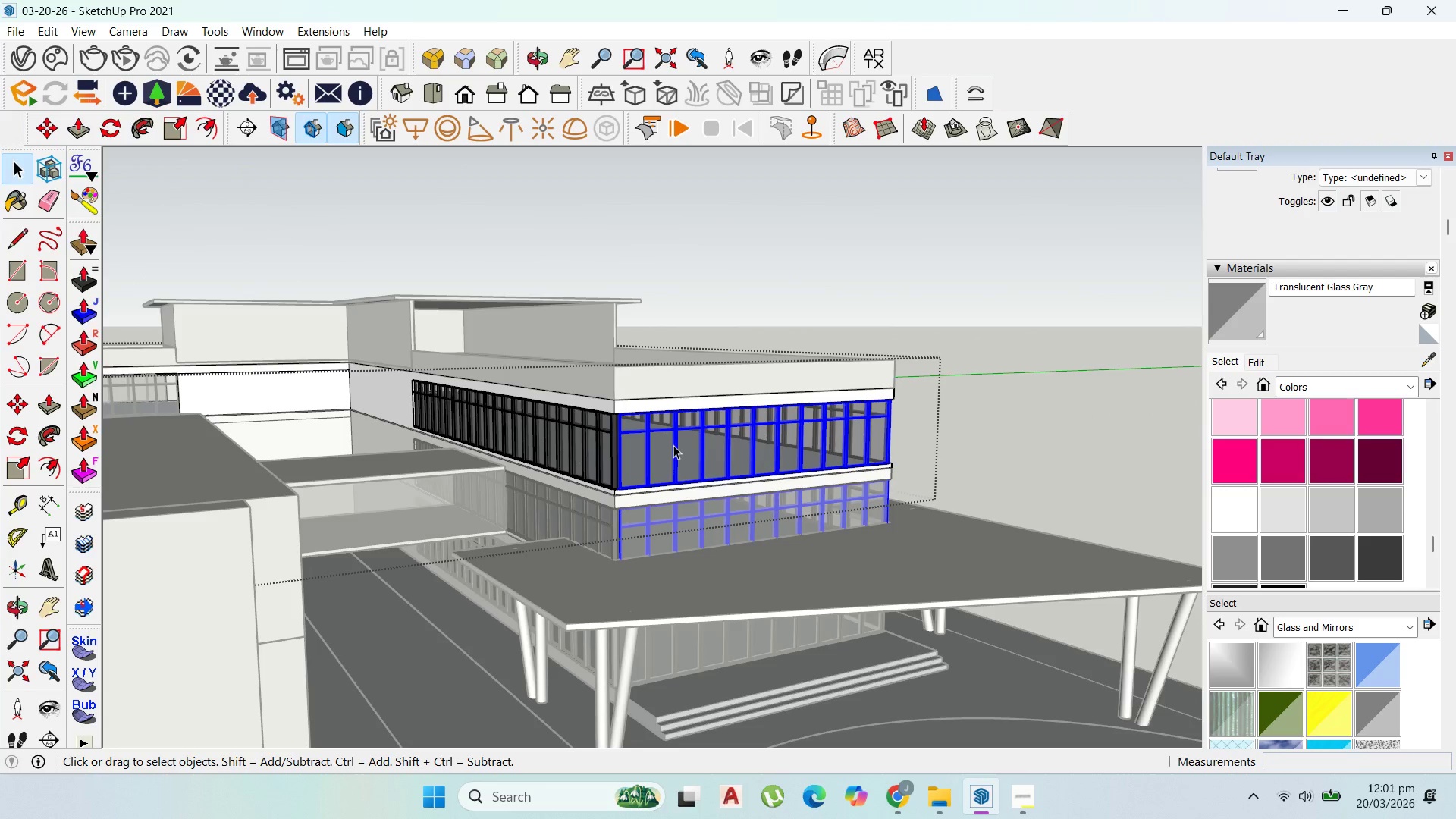 
key(Control+C)
 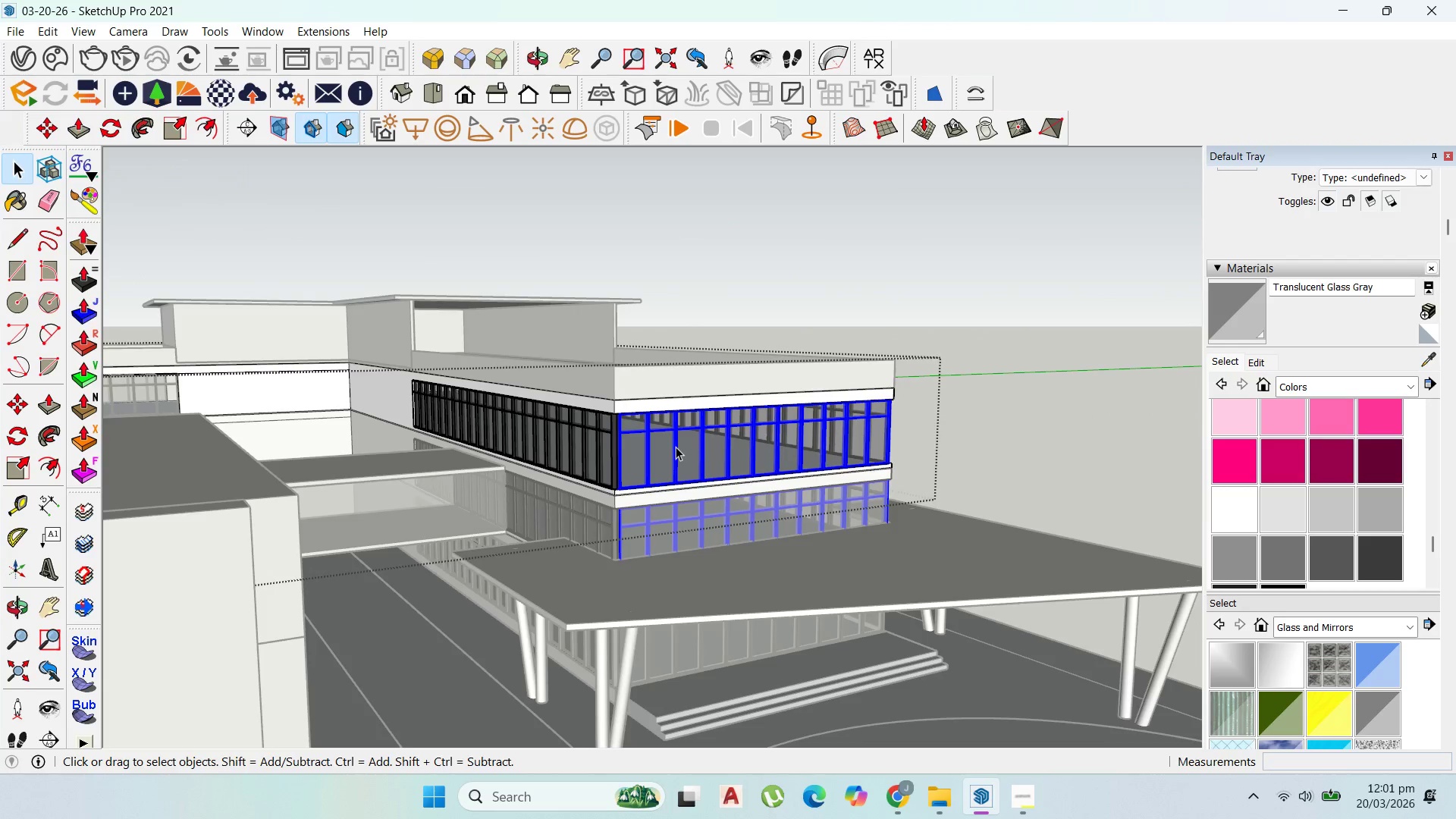 
key(Escape)
 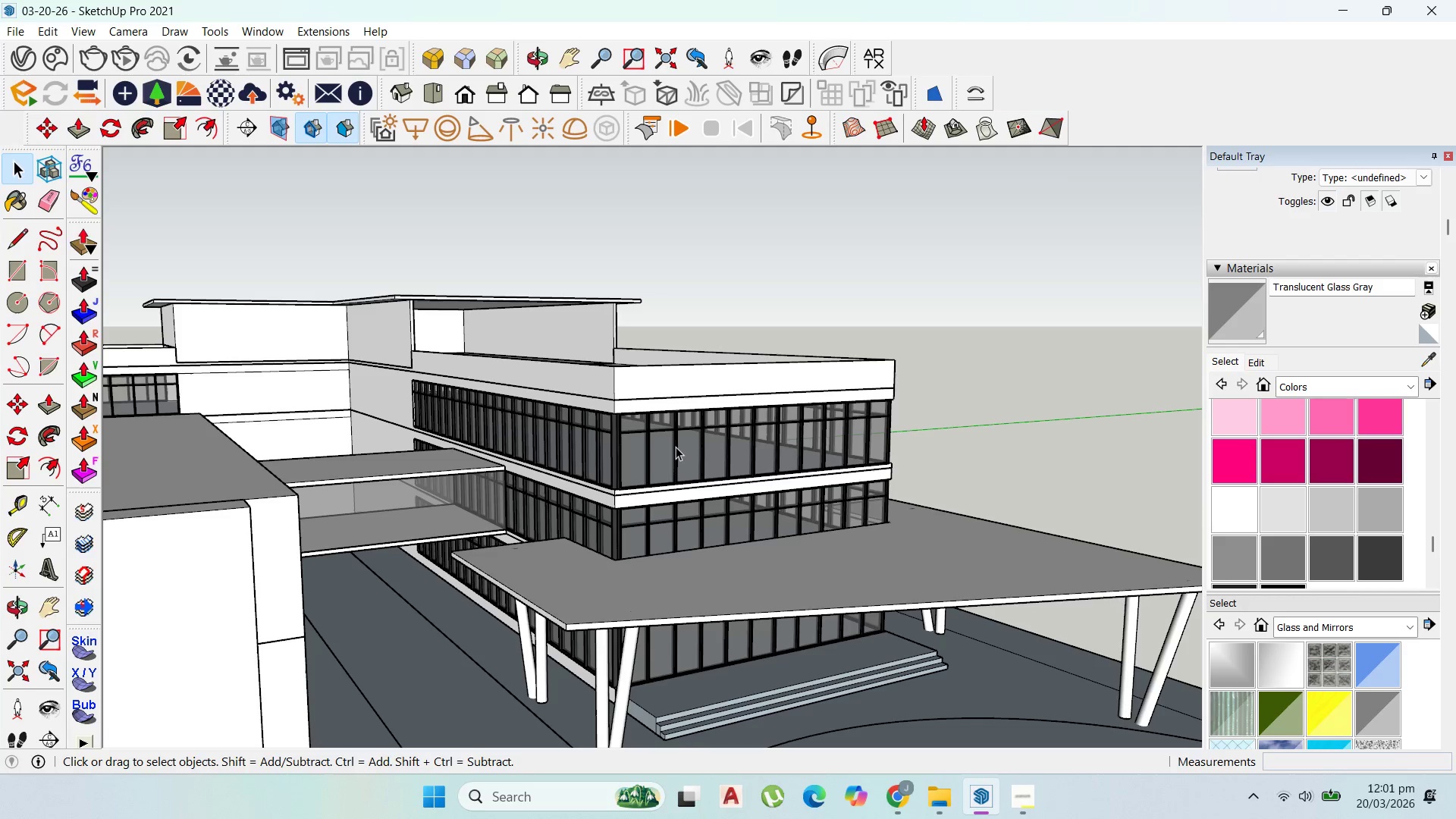 
key(Escape)
 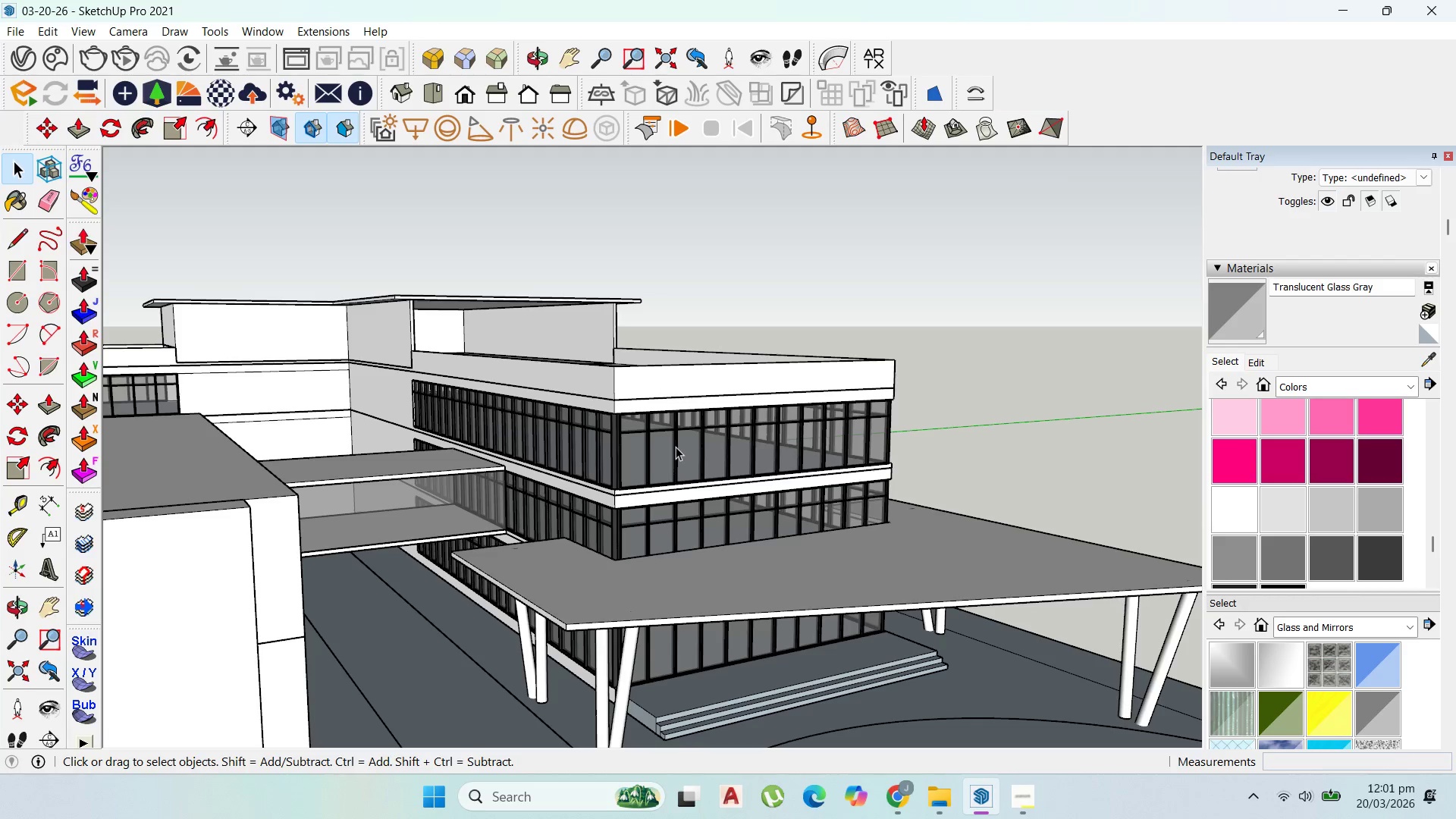 
key(Escape)
 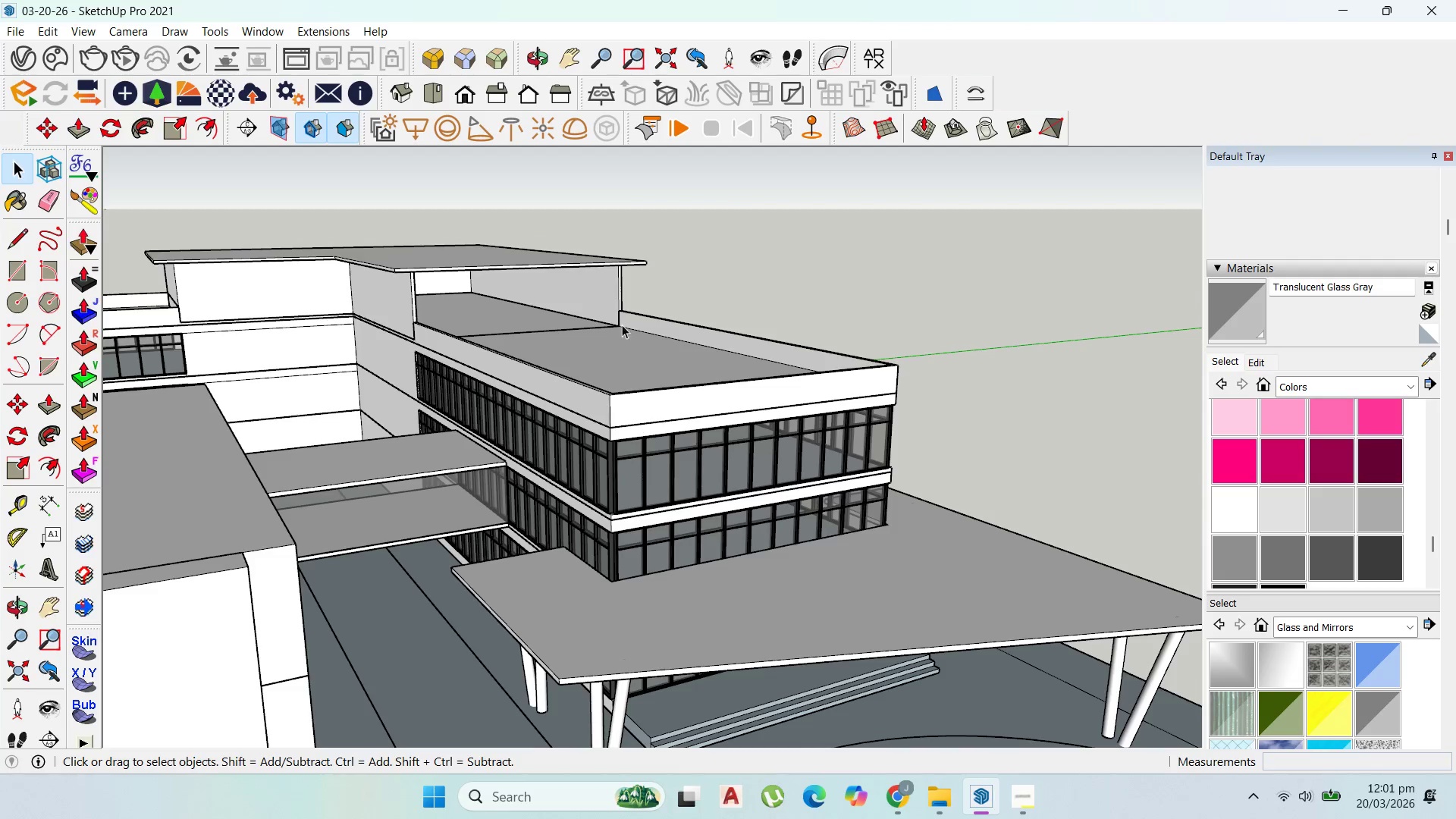 
scroll: coordinate [571, 262], scroll_direction: up, amount: 3.0
 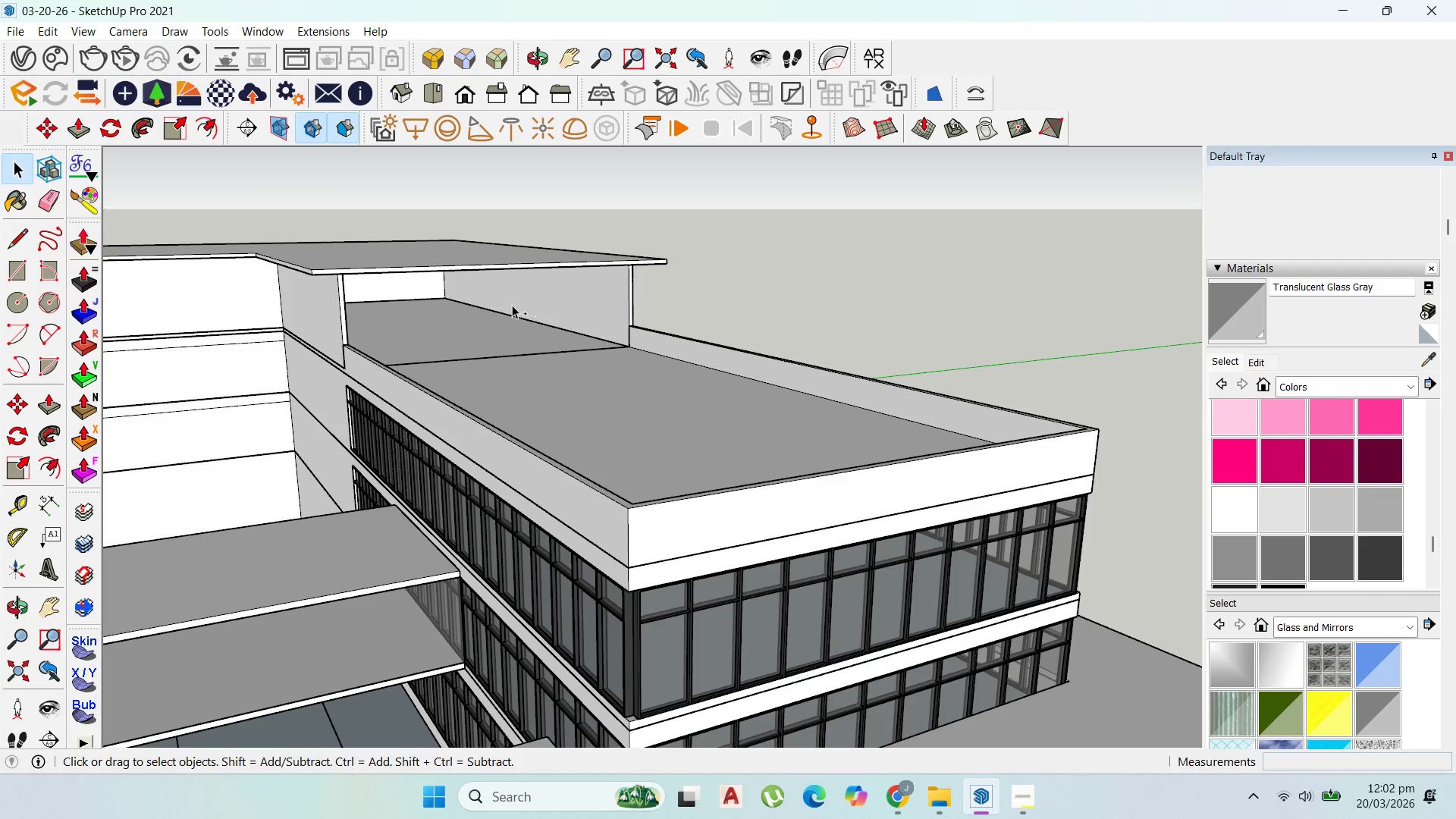 
key(Control+V)
 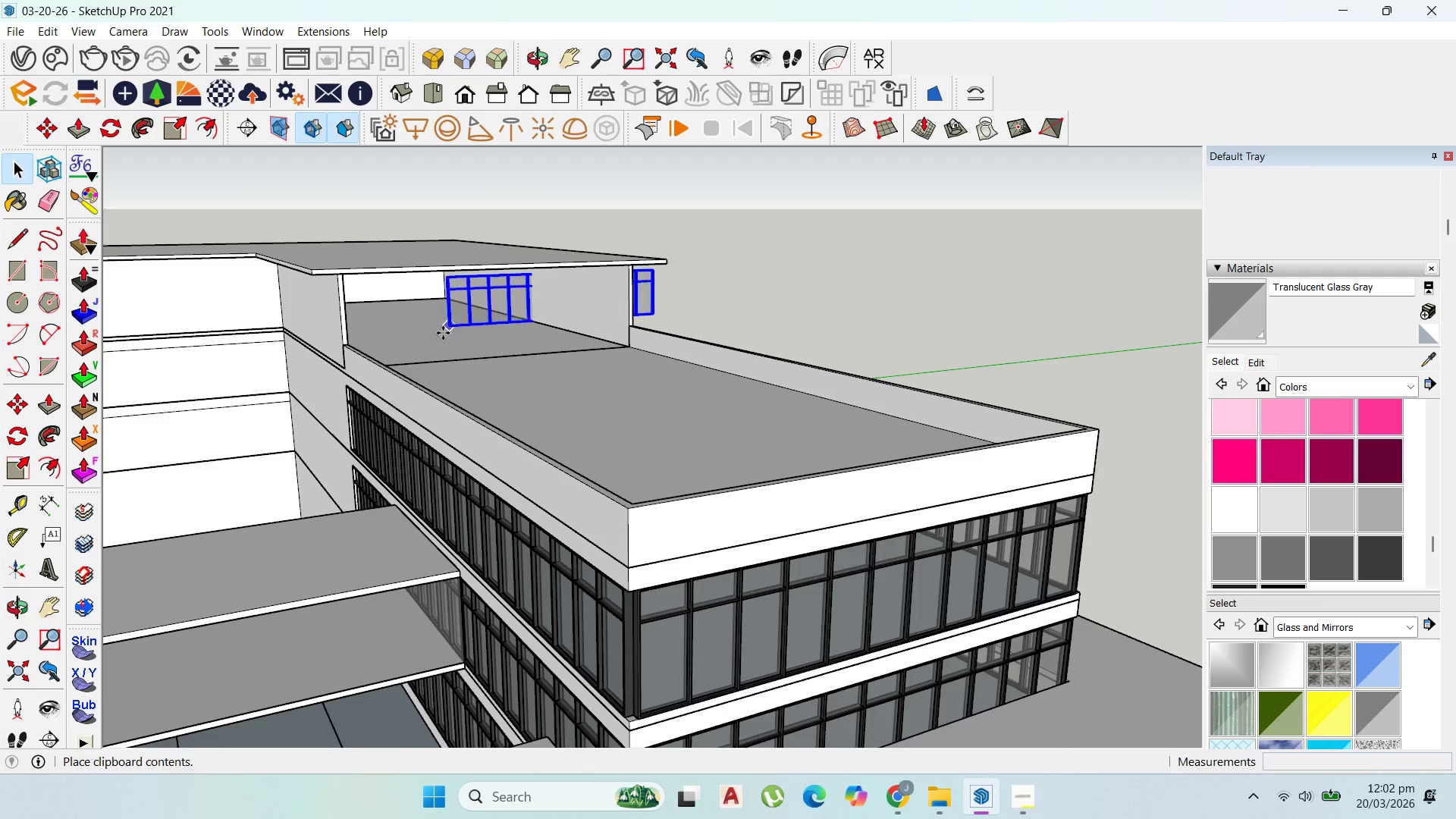 
scroll: coordinate [428, 362], scroll_direction: up, amount: 3.0
 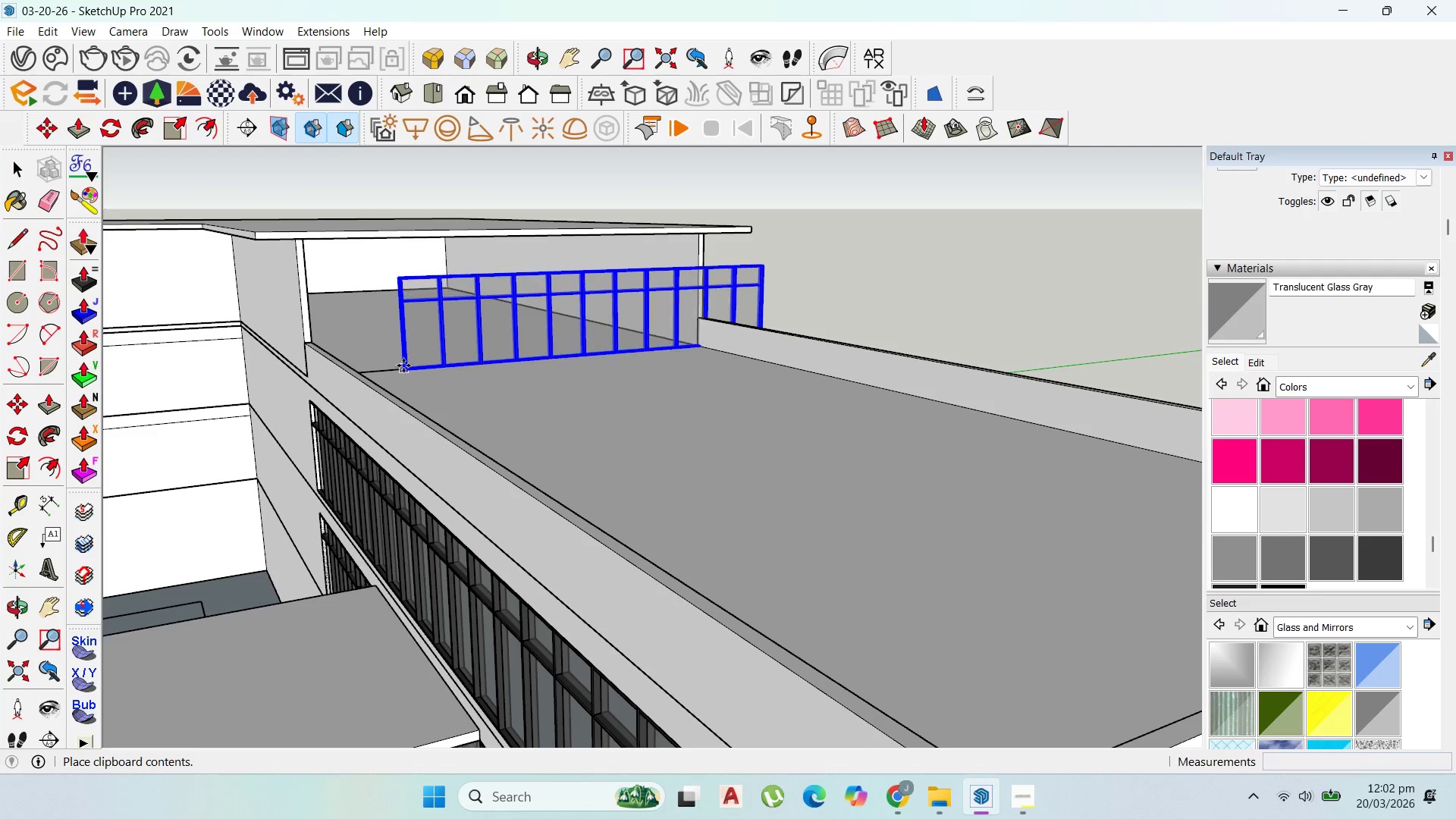 
left_click([401, 370])
 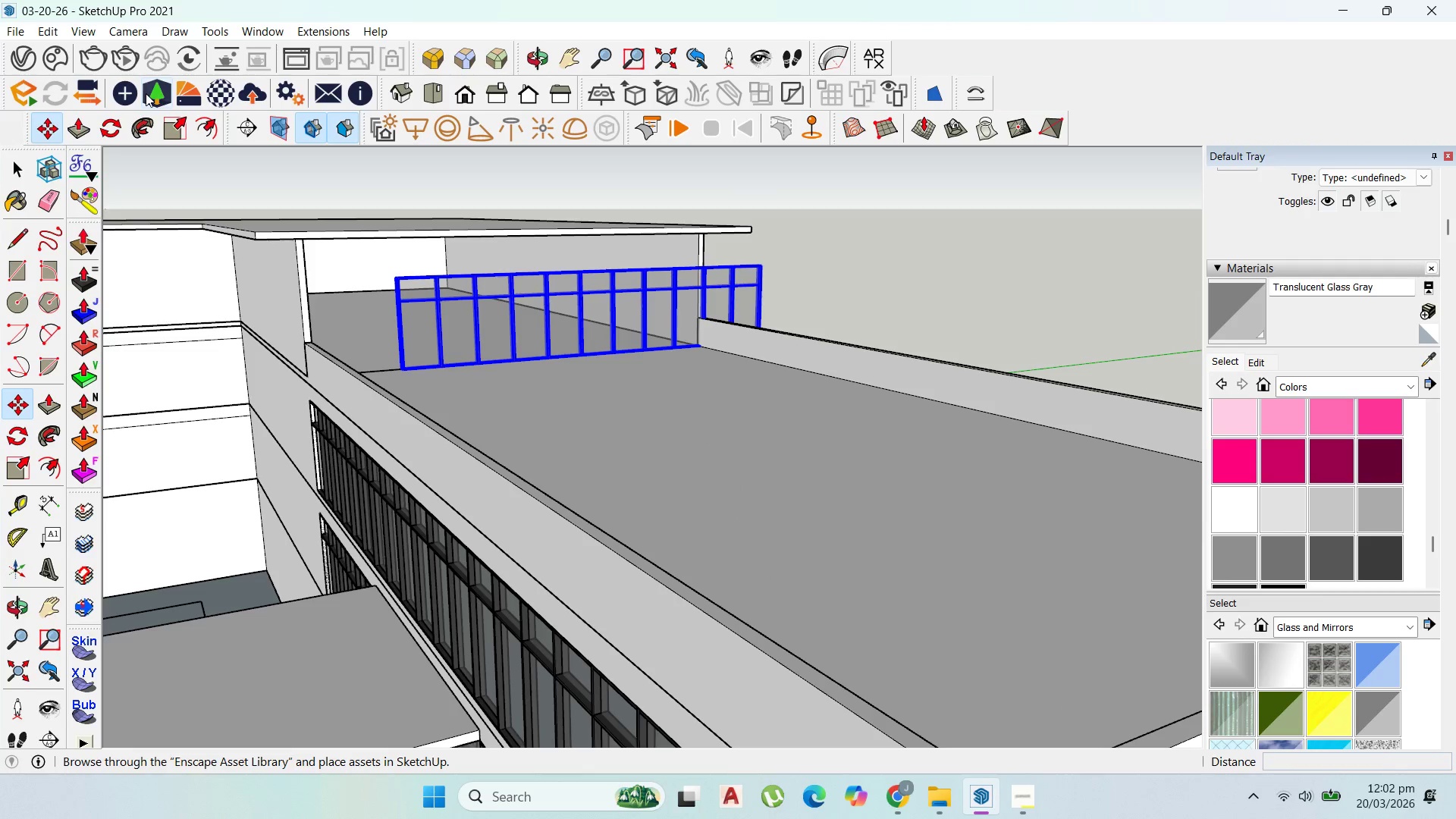 
left_click([173, 124])
 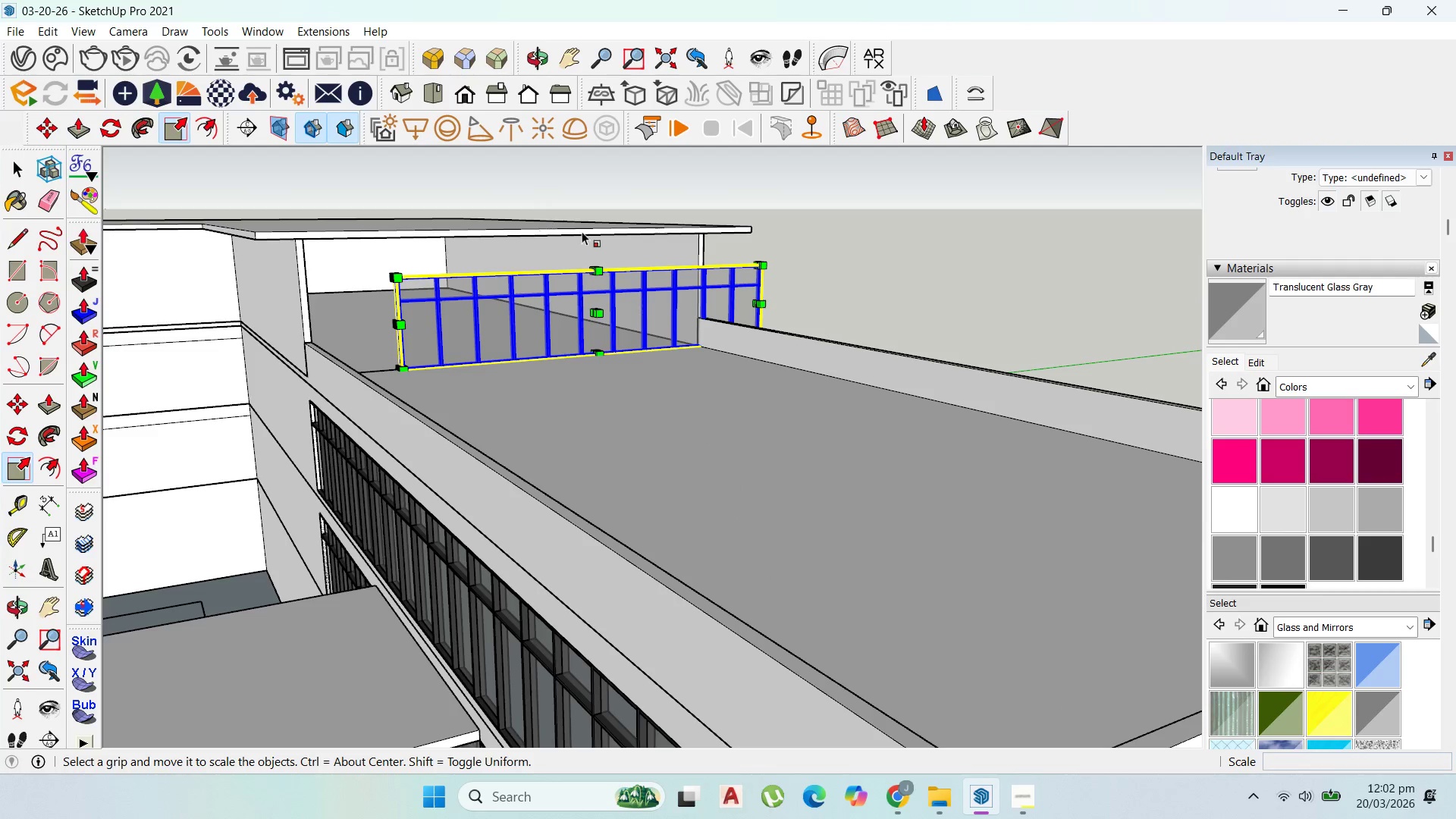 
scroll: coordinate [598, 275], scroll_direction: up, amount: 8.0
 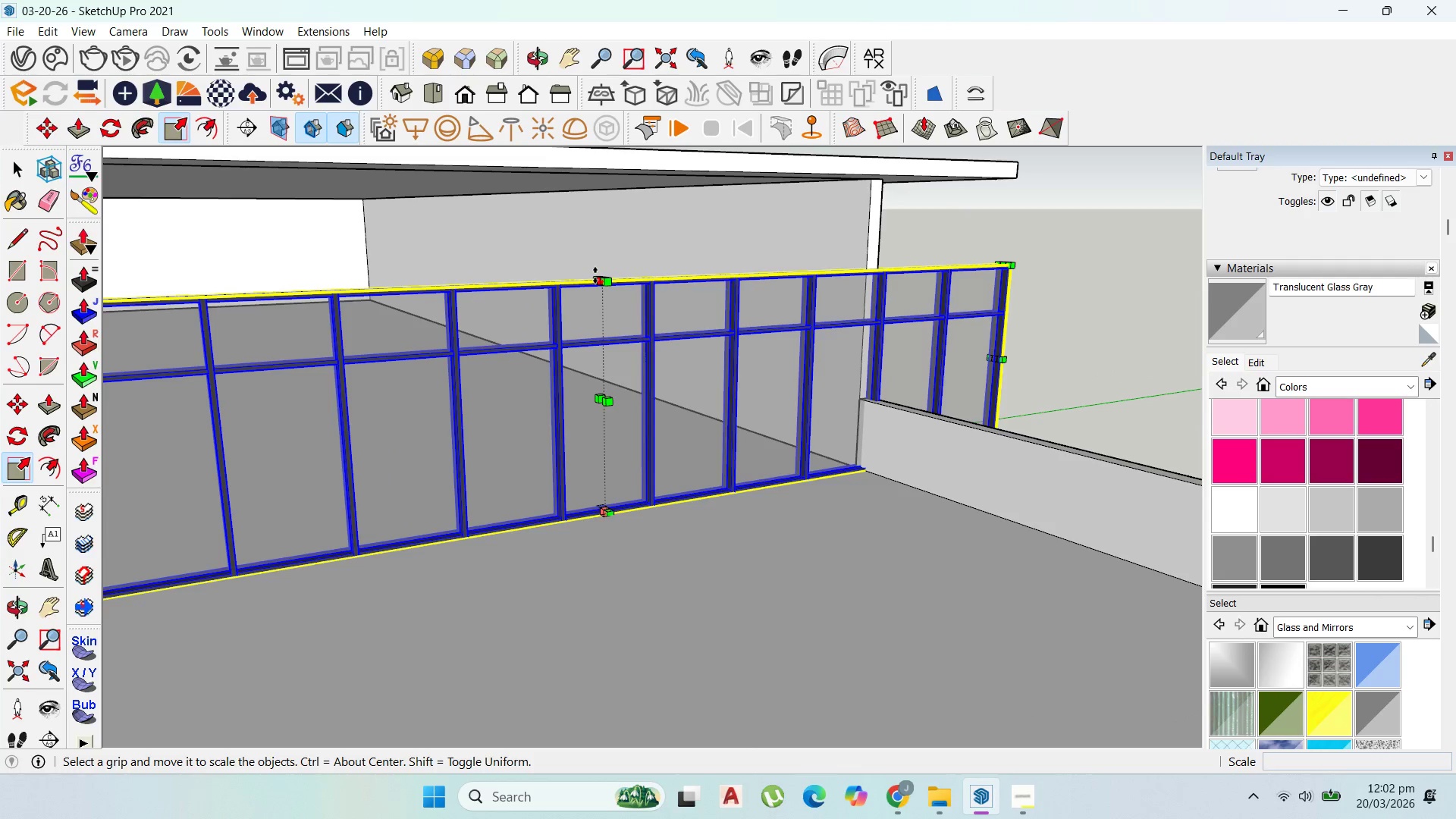 
left_click([595, 275])
 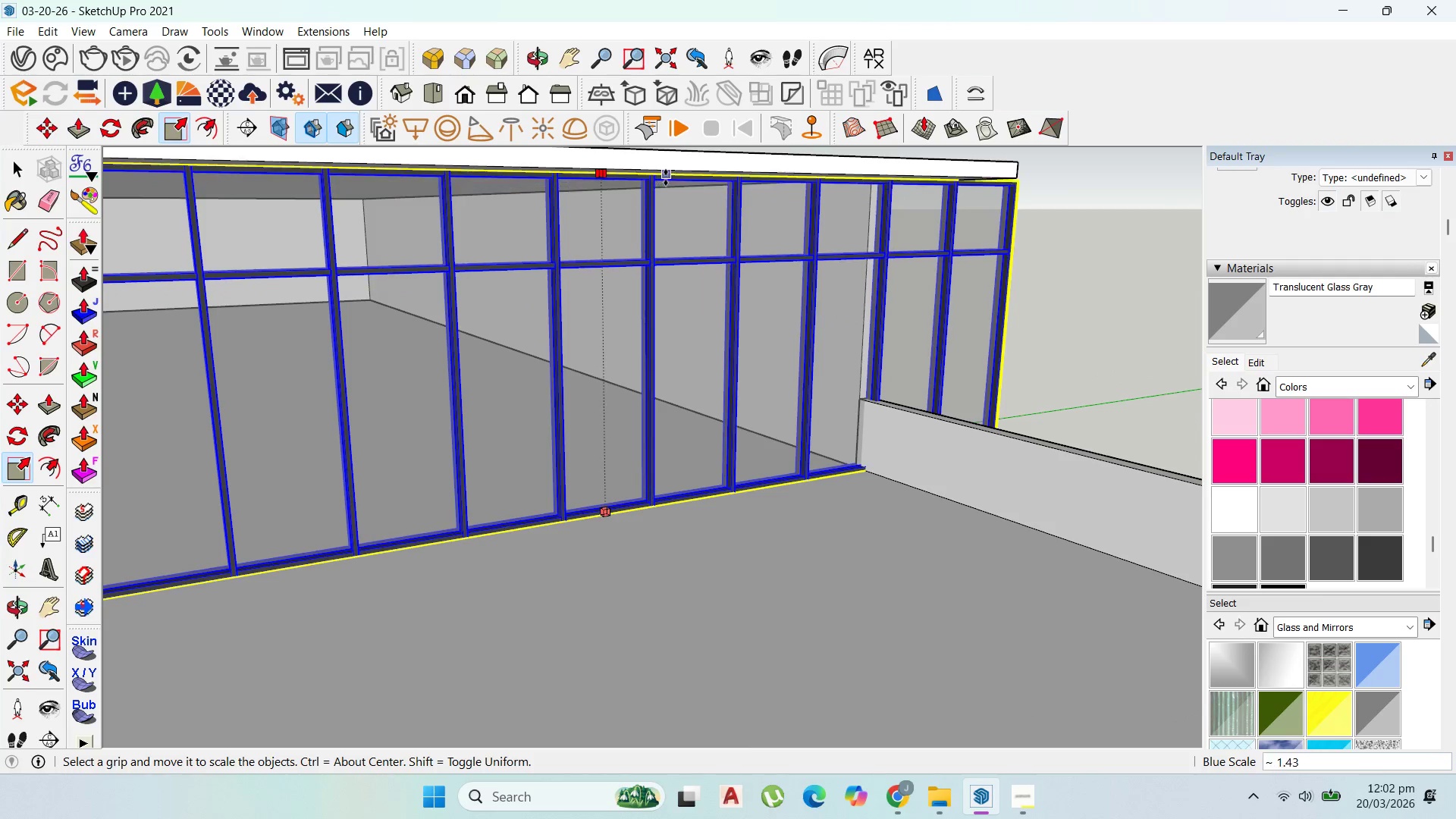 
left_click([670, 174])
 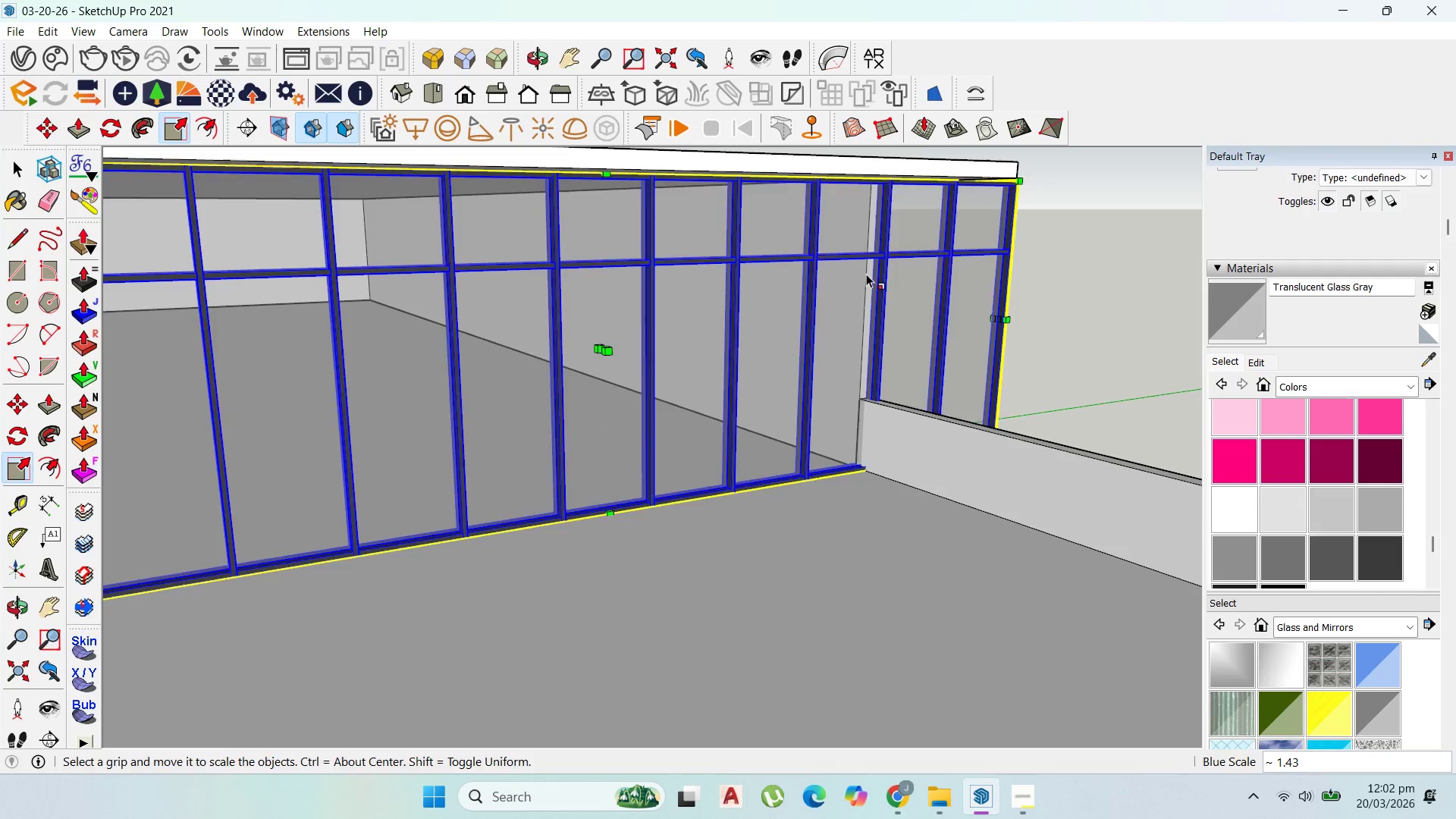 
scroll: coordinate [870, 278], scroll_direction: down, amount: 1.0
 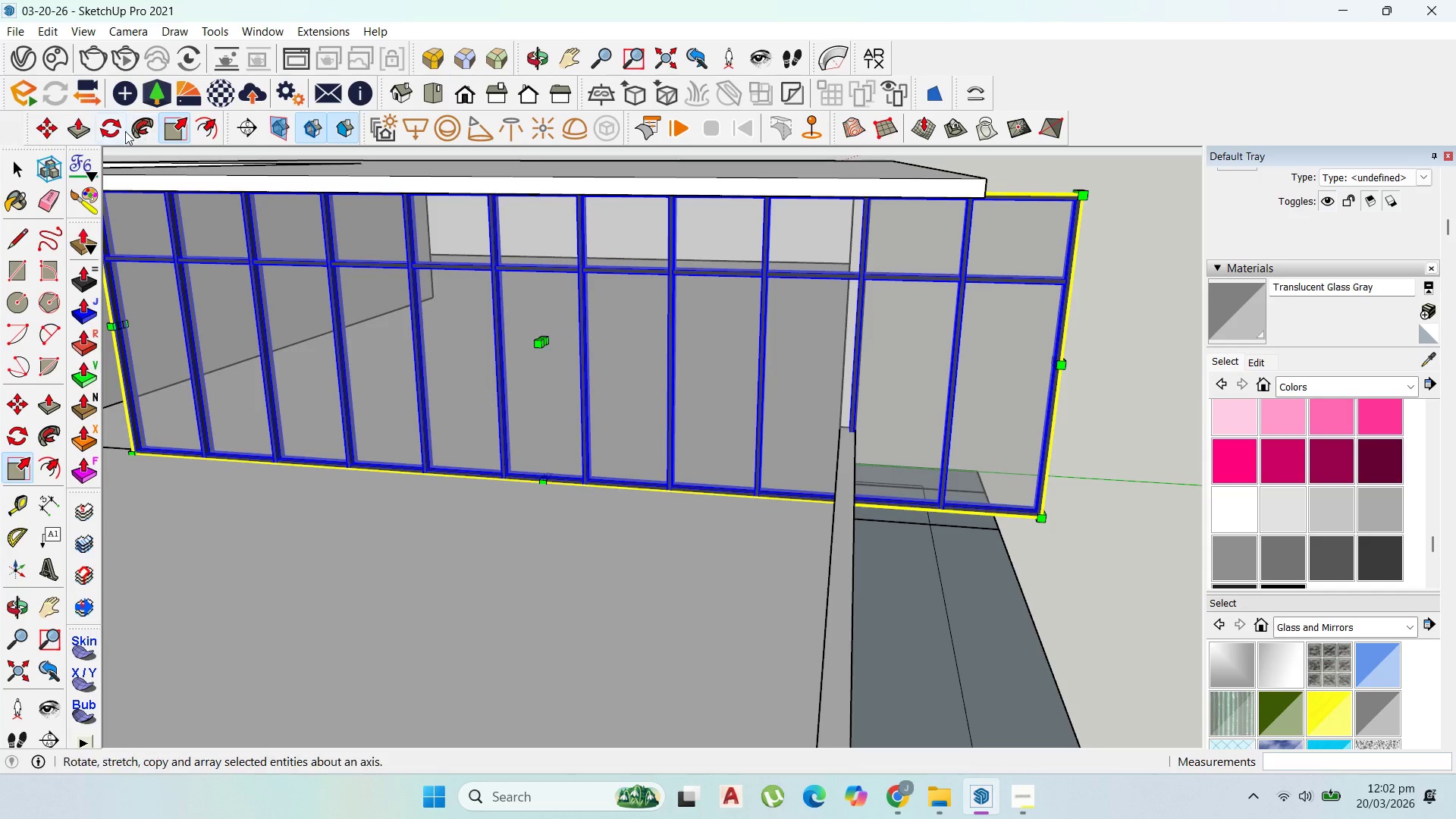 
left_click([52, 122])
 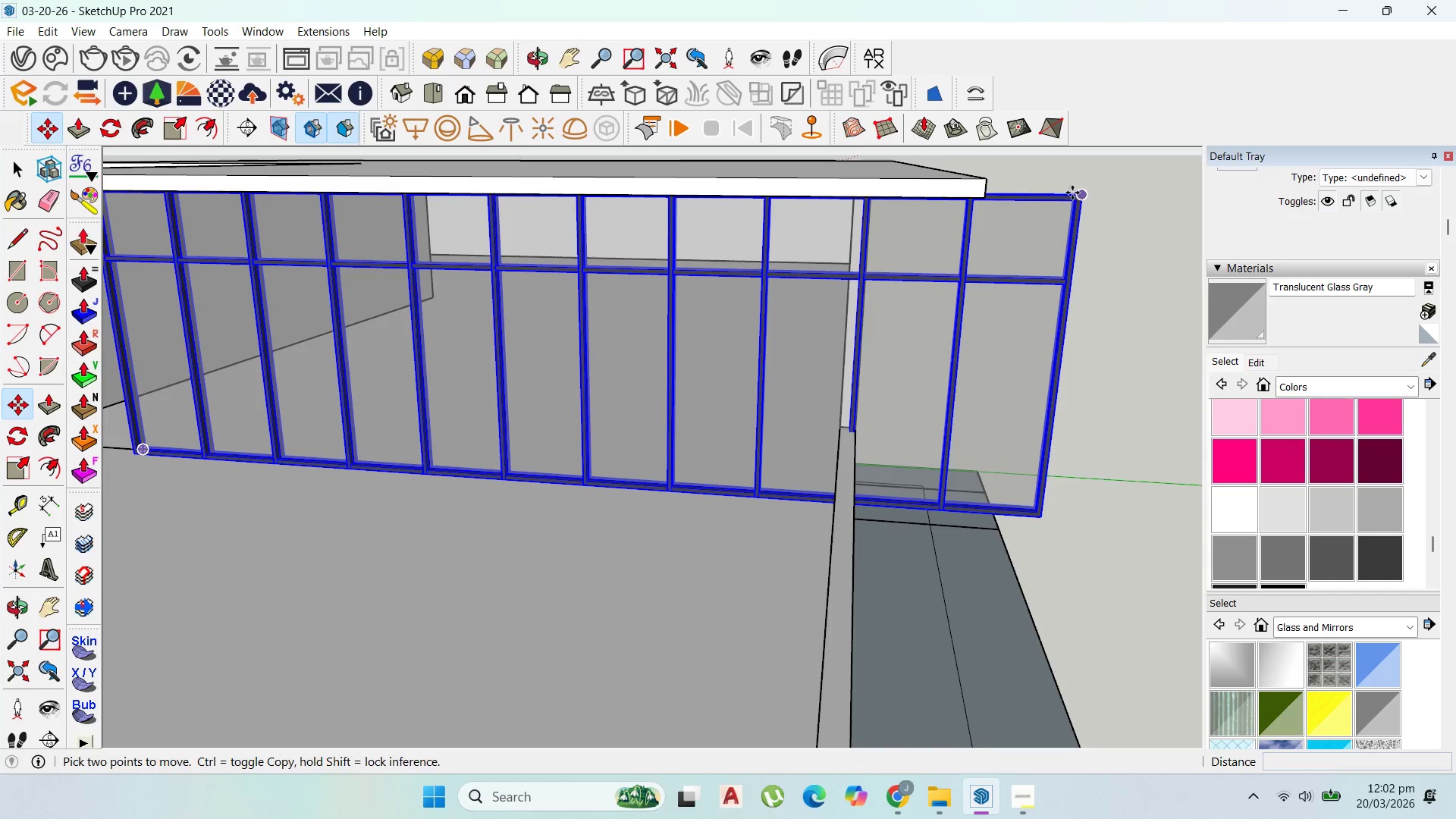 
left_click([1072, 194])
 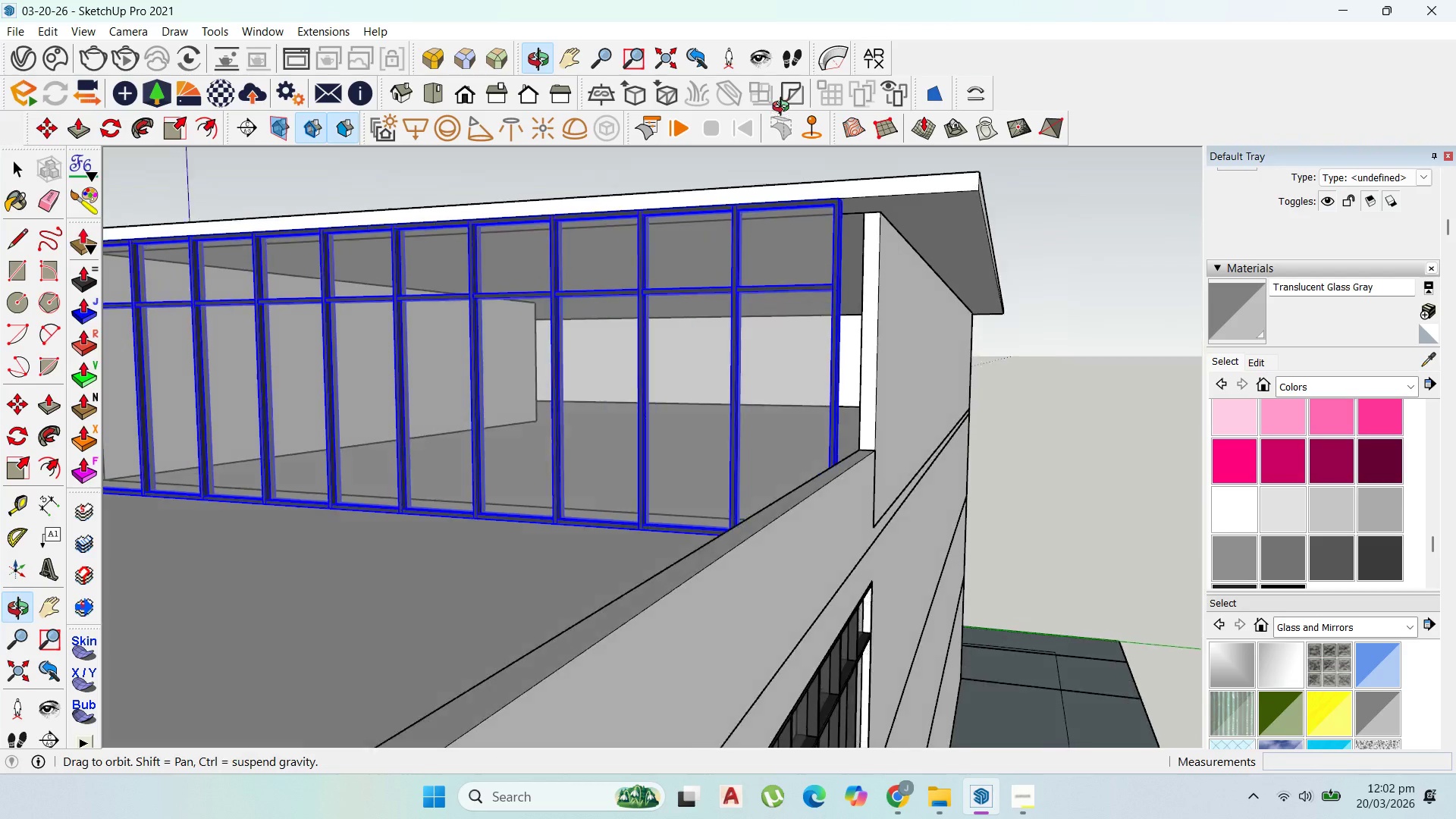 
scroll: coordinate [852, 224], scroll_direction: up, amount: 12.0
 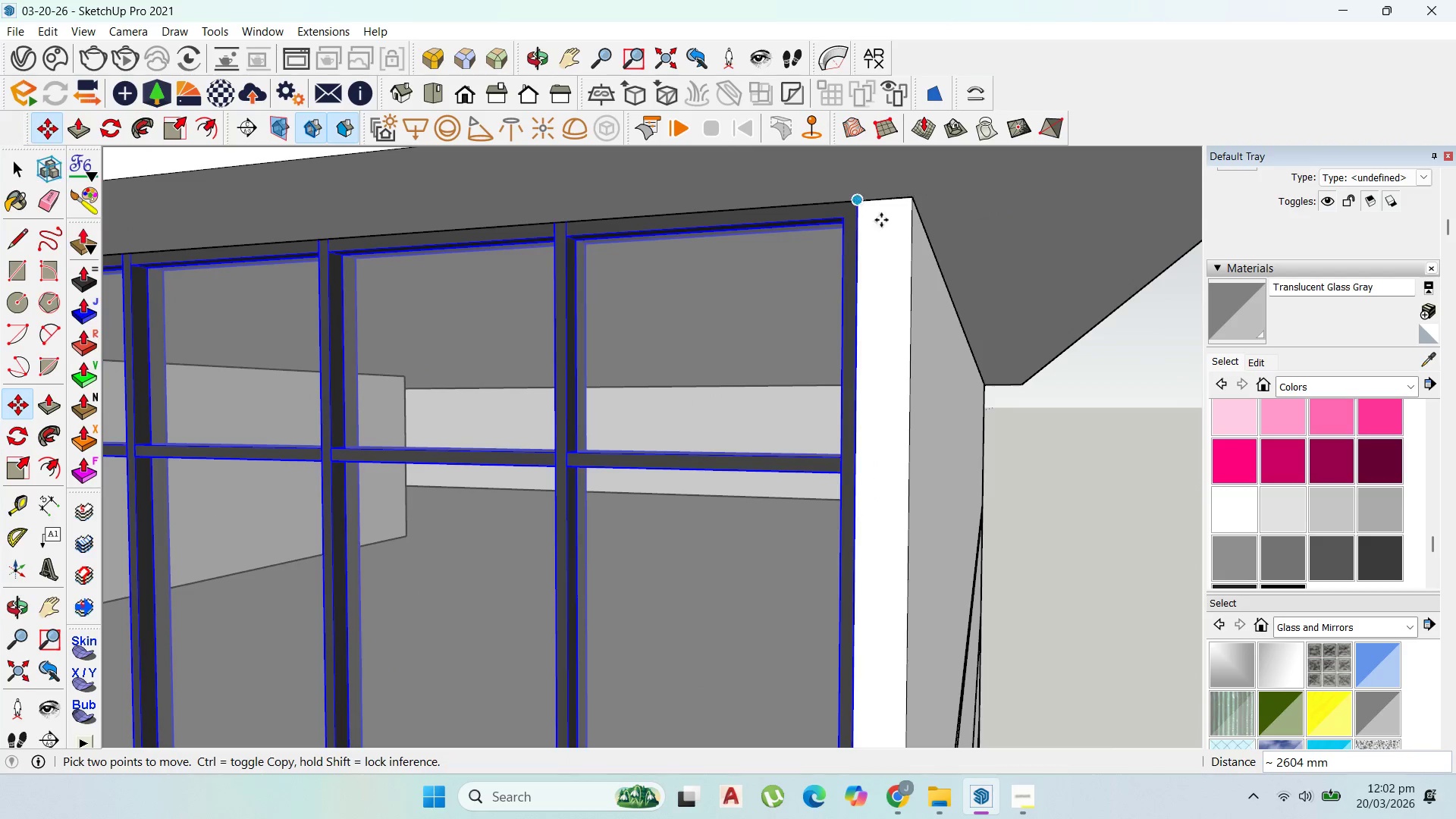 
scroll: coordinate [782, 318], scroll_direction: down, amount: 26.0
 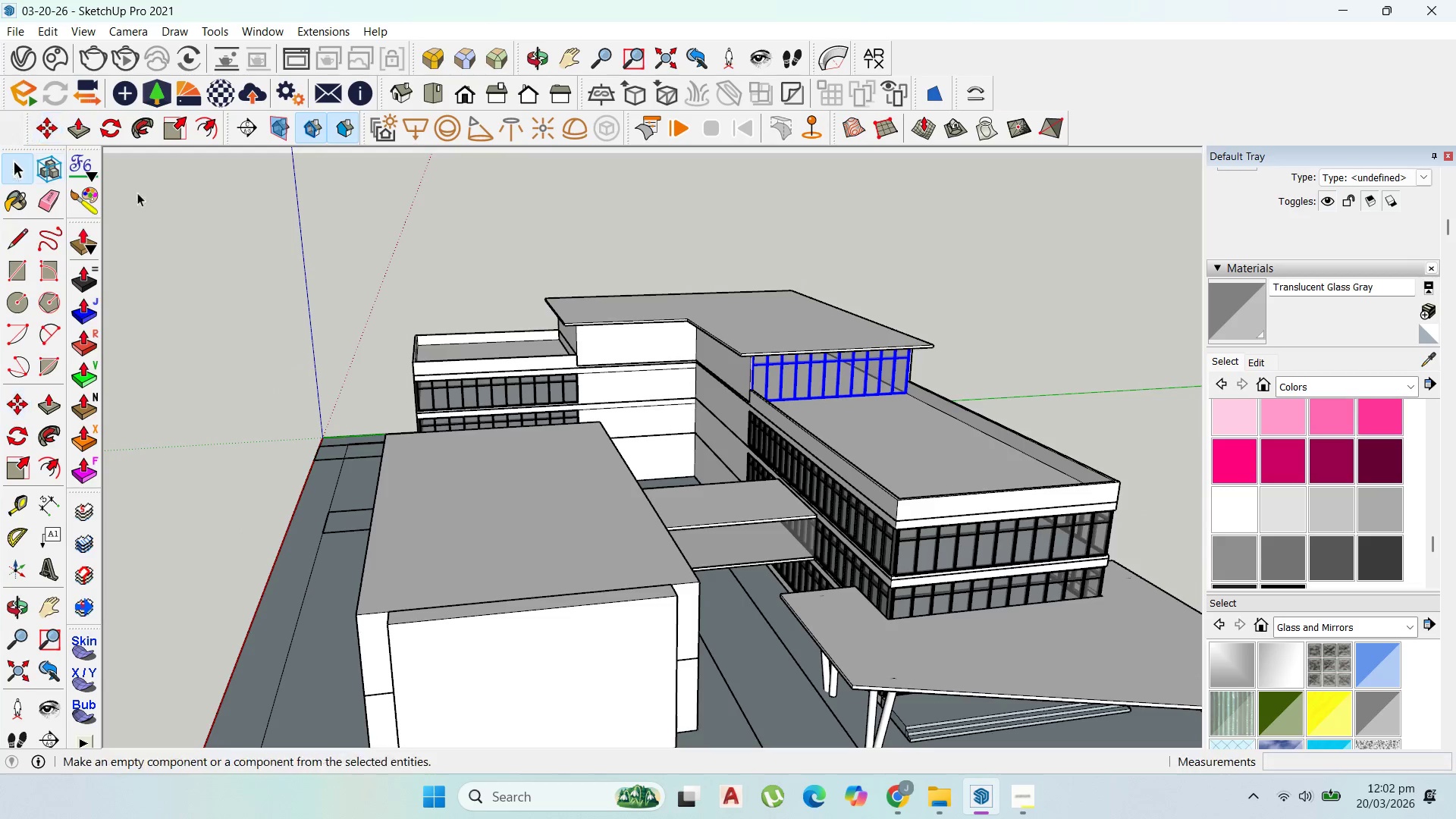 
double_click([929, 187])
 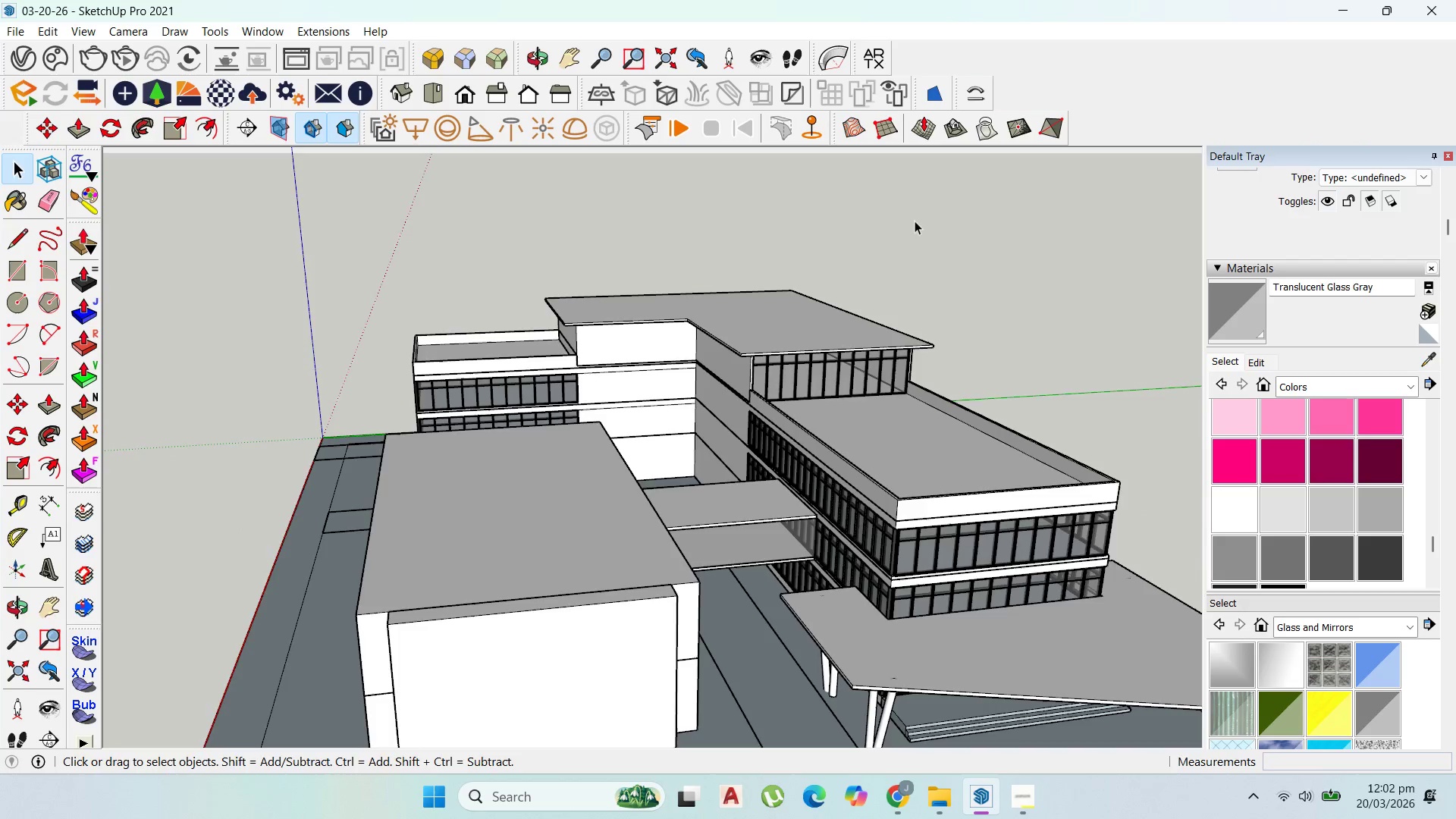 
scroll: coordinate [866, 245], scroll_direction: up, amount: 3.0
 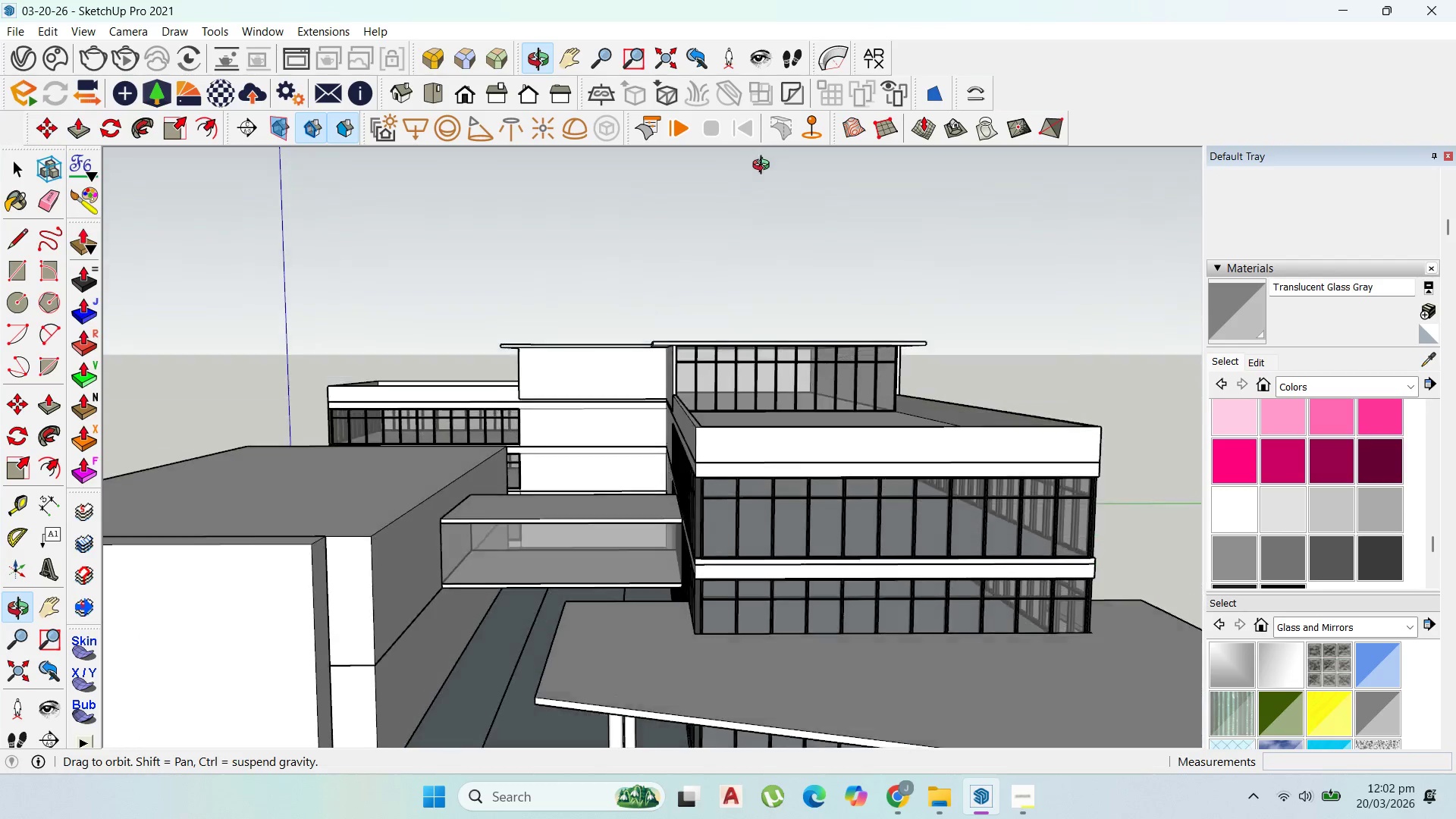 
scroll: coordinate [786, 269], scroll_direction: down, amount: 2.0
 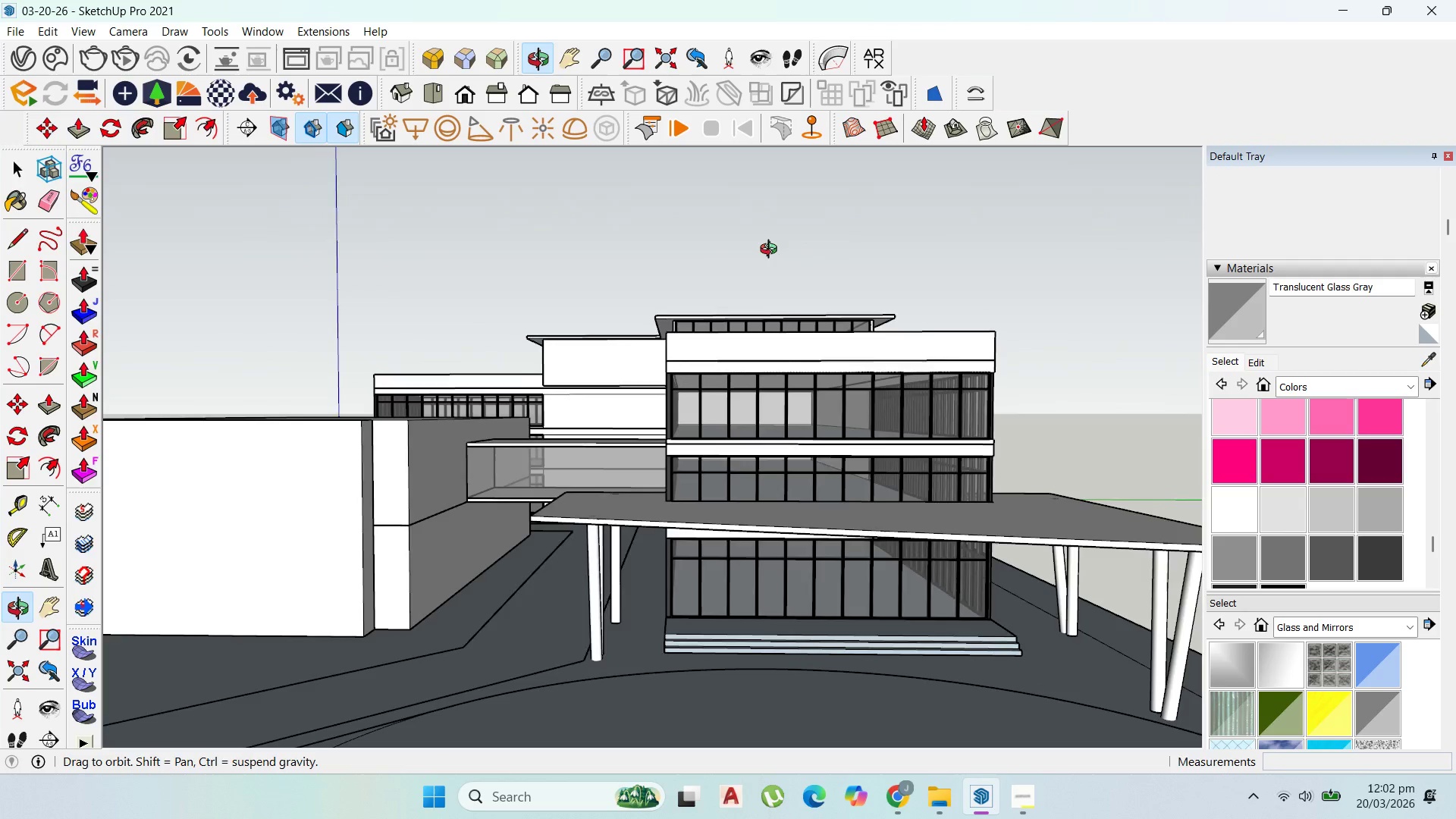 
scroll: coordinate [898, 484], scroll_direction: up, amount: 24.0
 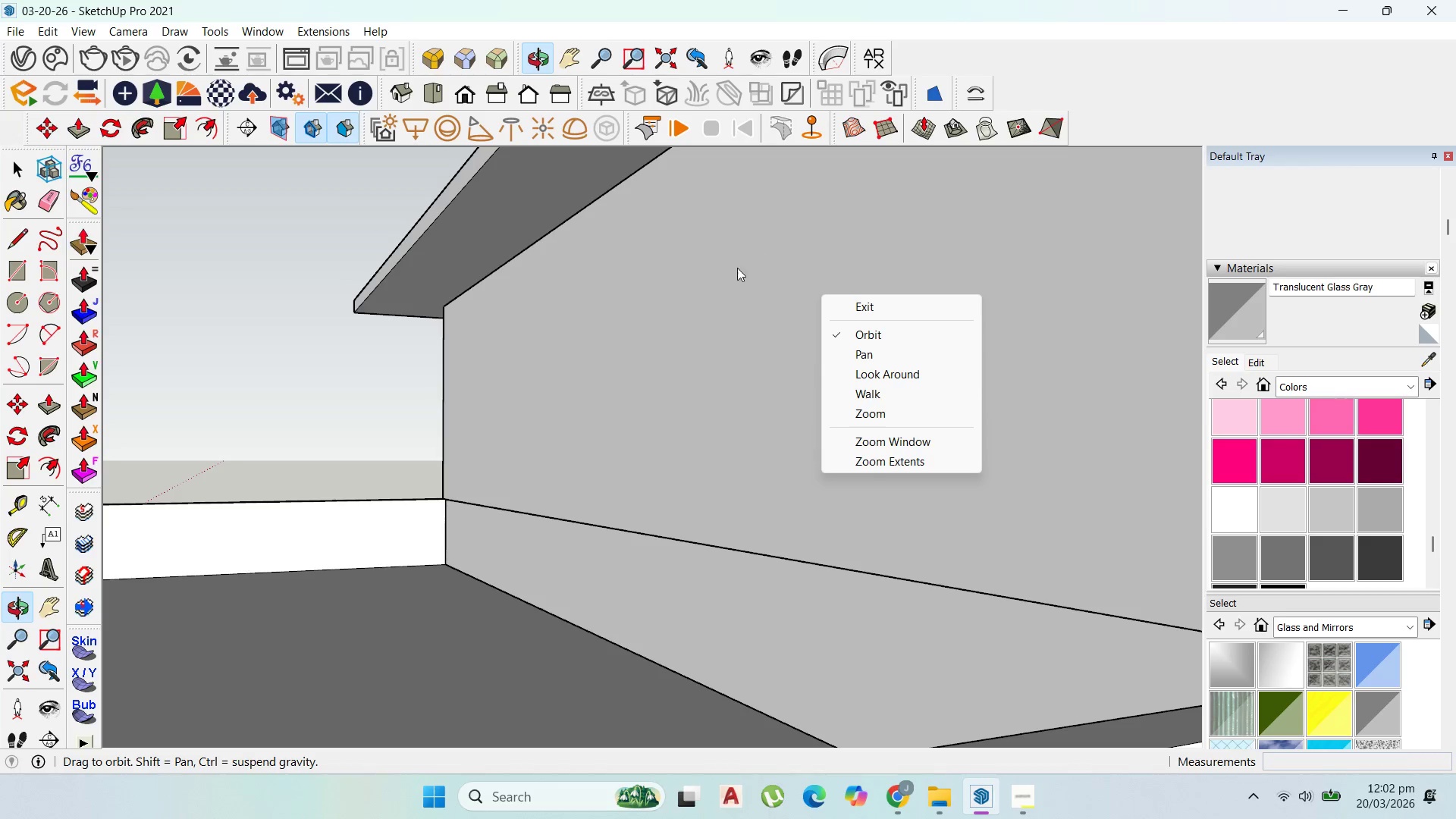 
left_click([679, 364])
 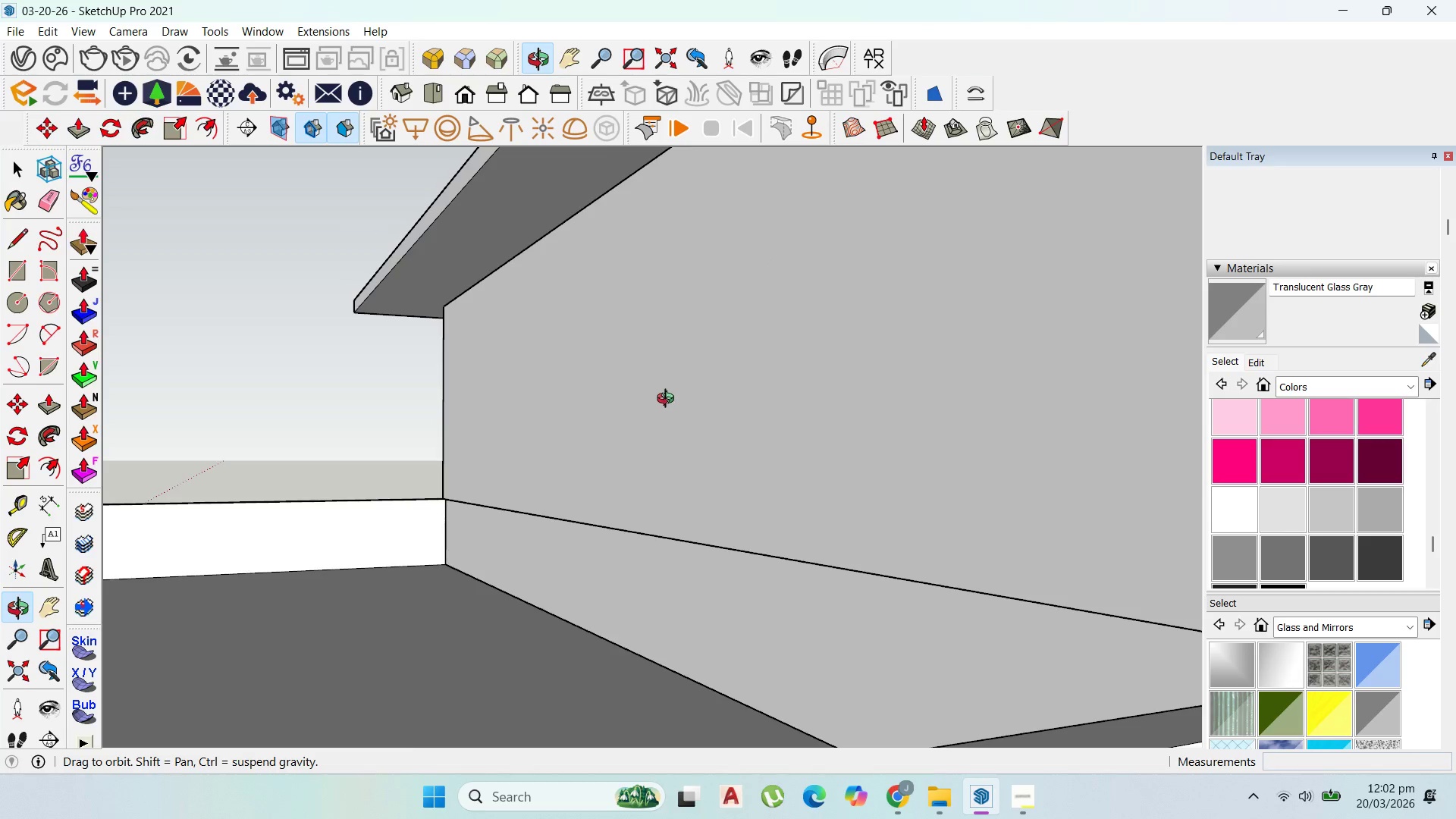 
left_click_drag(start_coordinate=[869, 561], to_coordinate=[874, 564])
 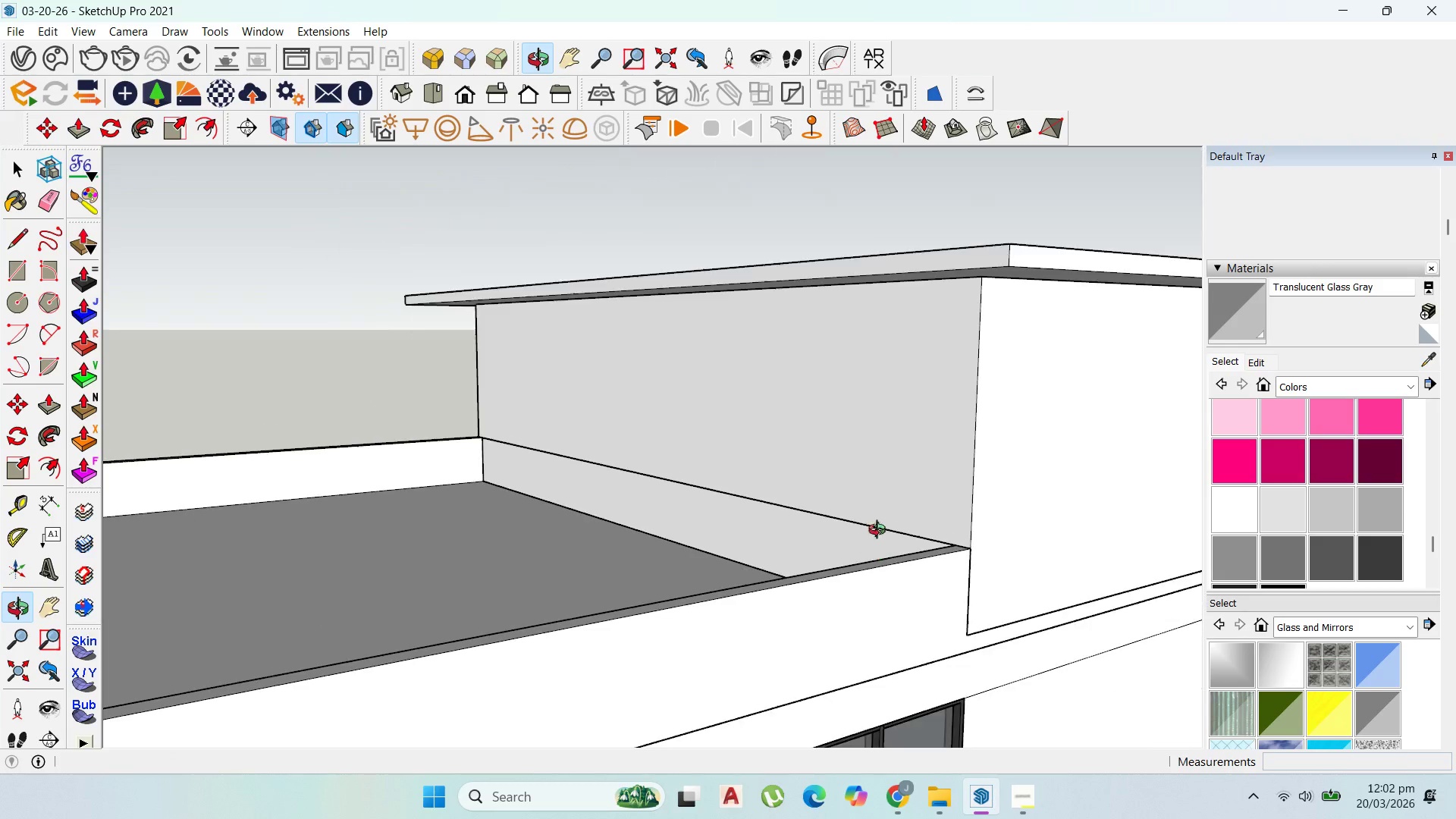 
scroll: coordinate [950, 353], scroll_direction: down, amount: 29.0
 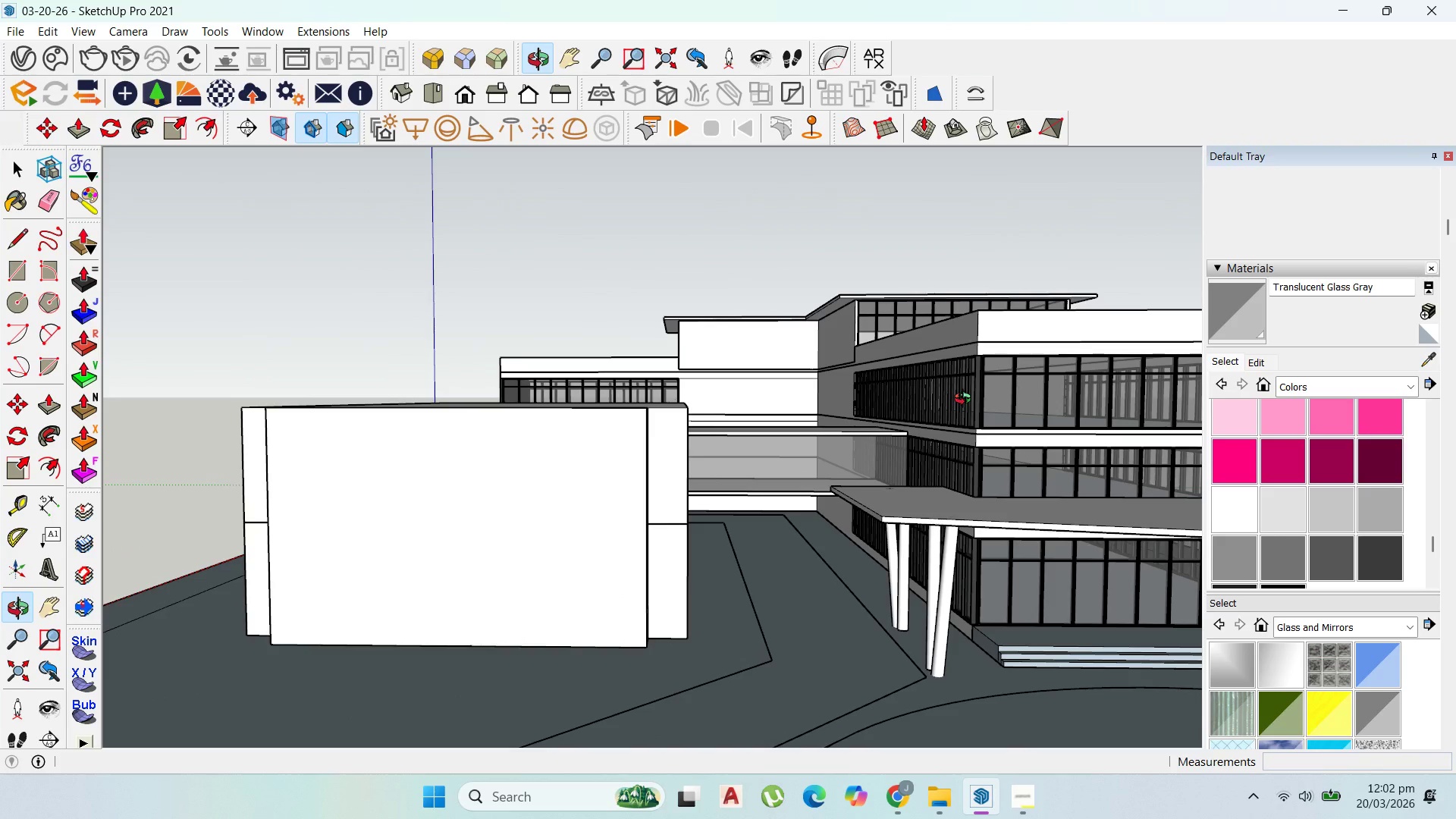 
scroll: coordinate [636, 356], scroll_direction: up, amount: 7.0
 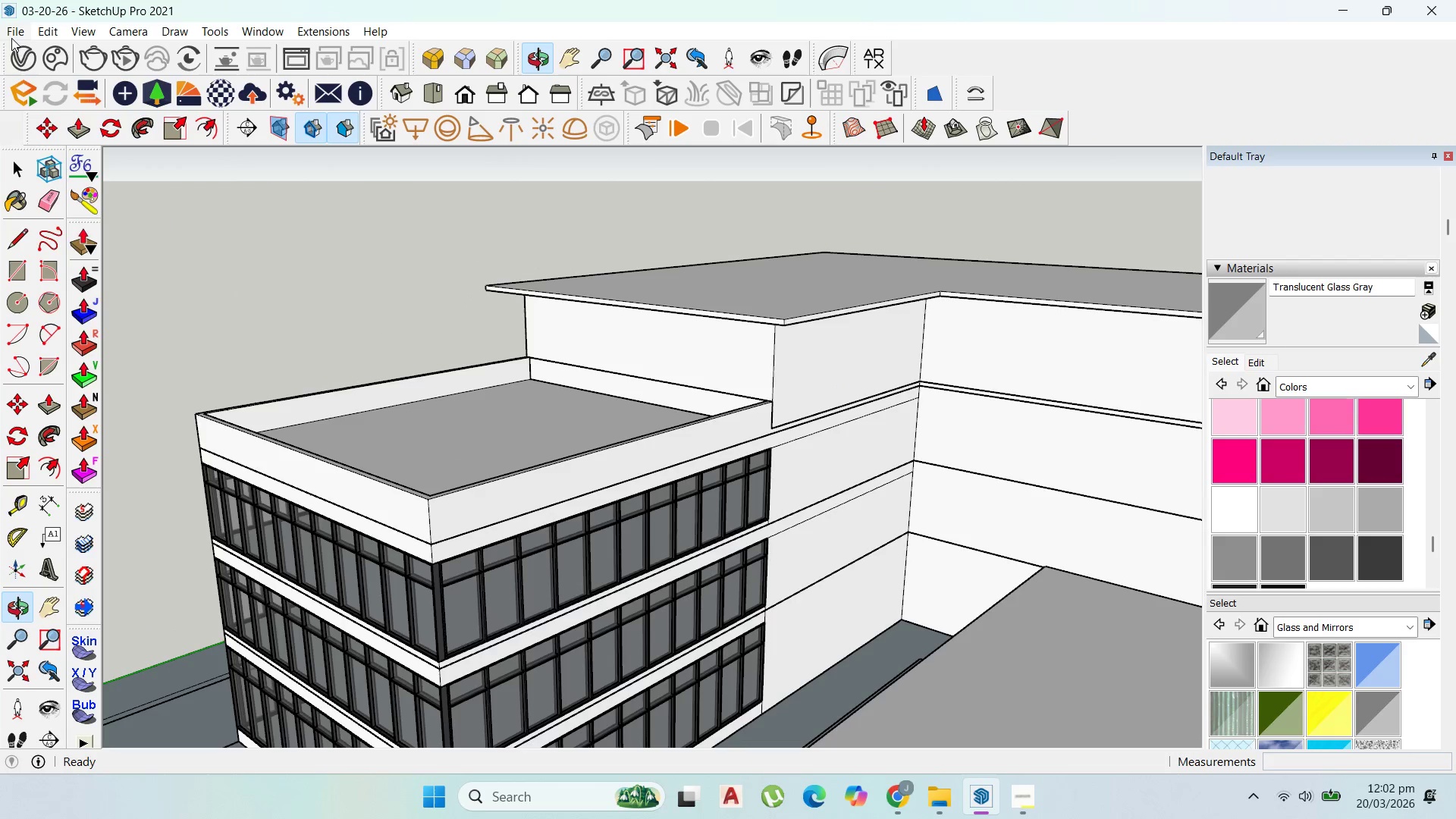 
left_click([11, 32])
 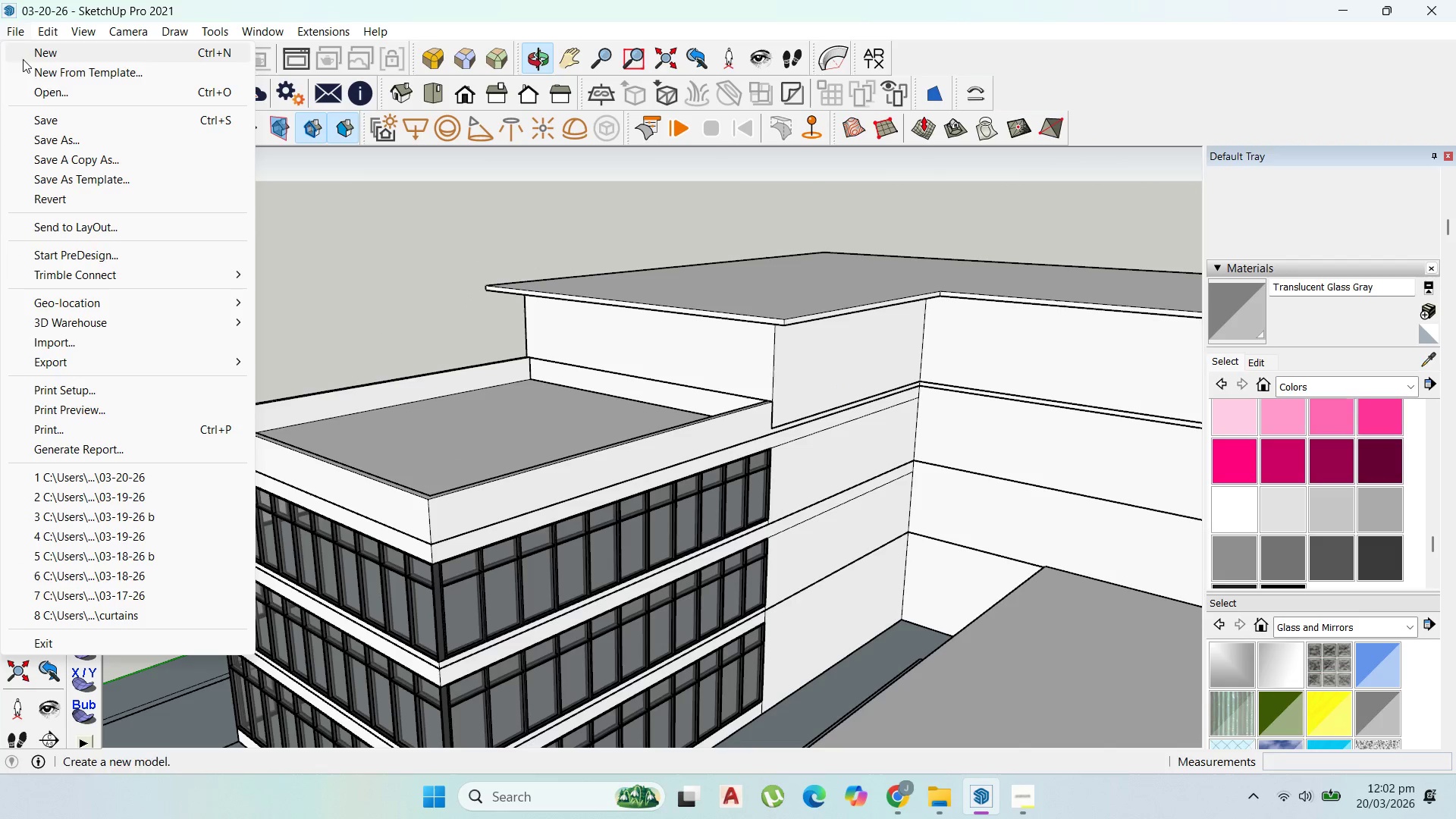 
wait(8.12)
 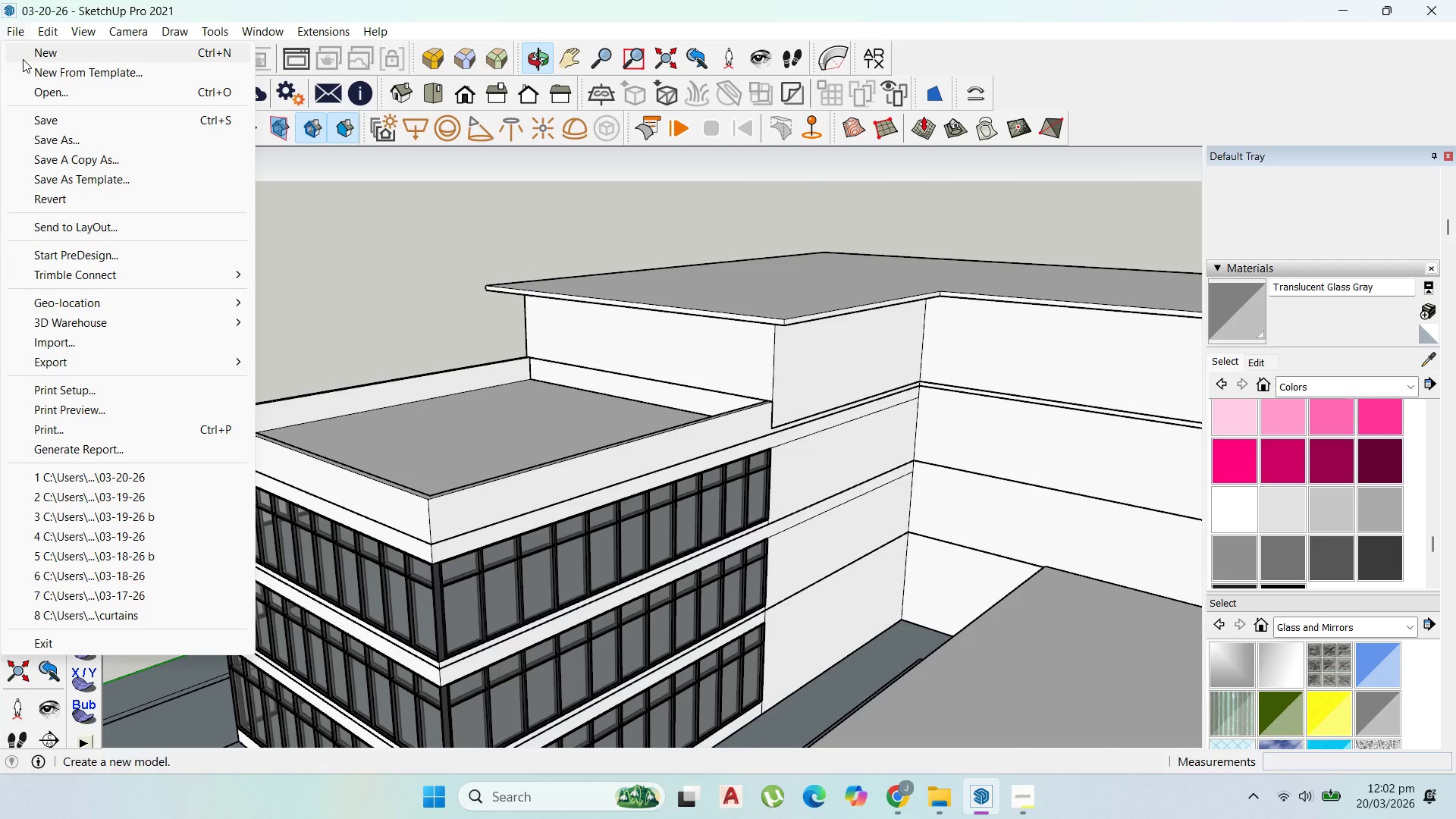 
left_click([53, 122])
 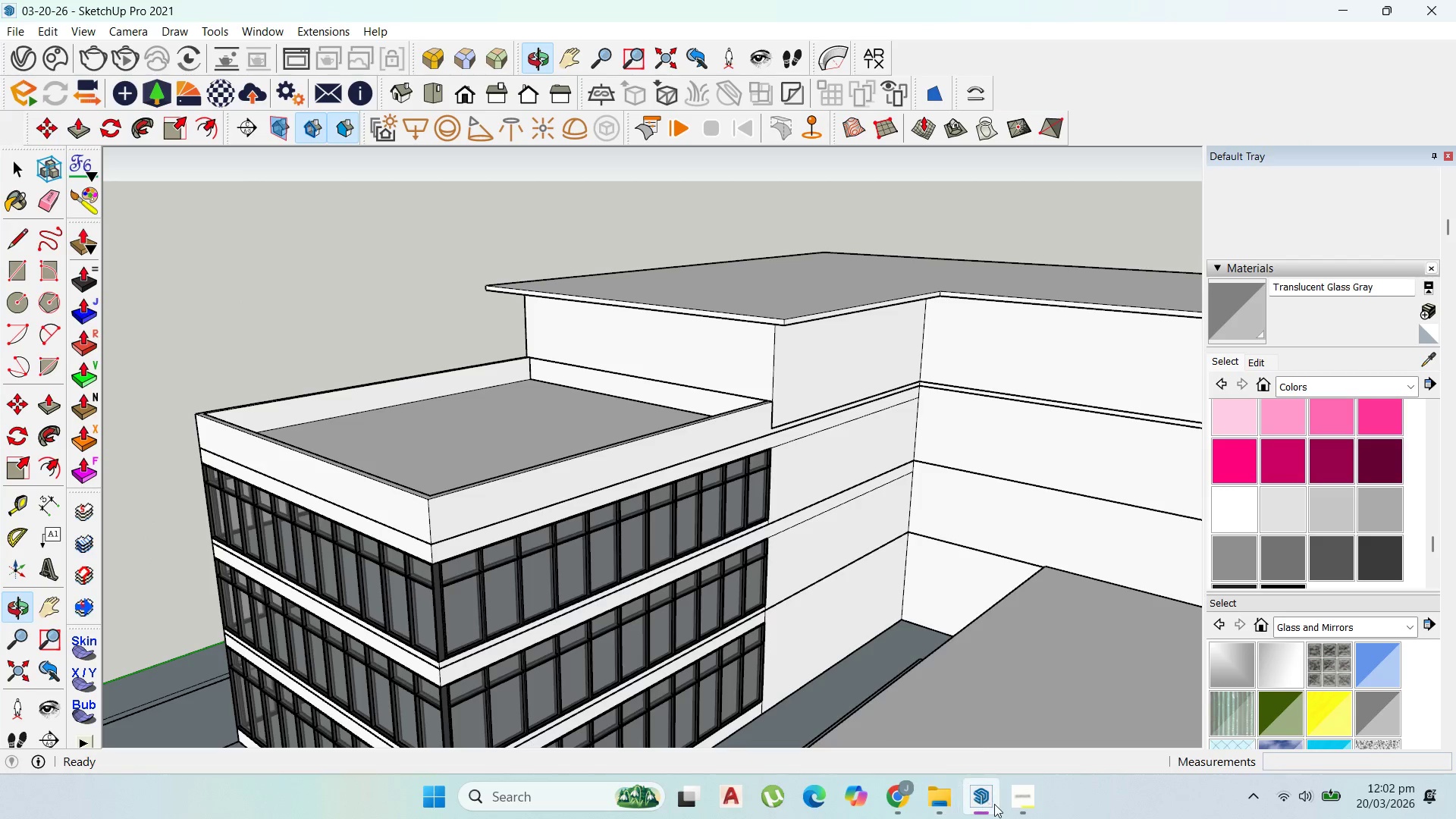 
left_click([1009, 805])